 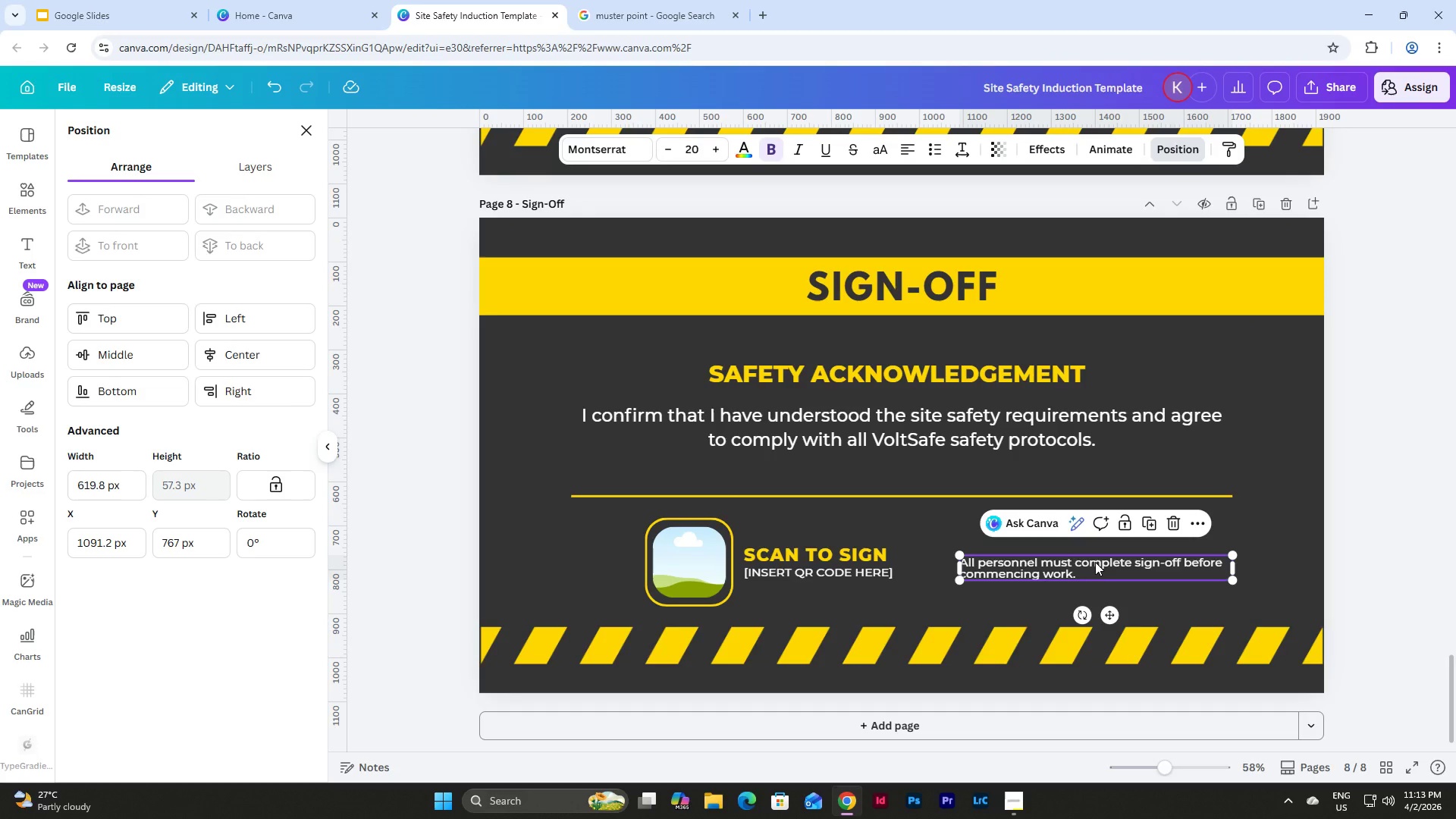 
left_click_drag(start_coordinate=[1095, 562], to_coordinate=[1095, 558])
 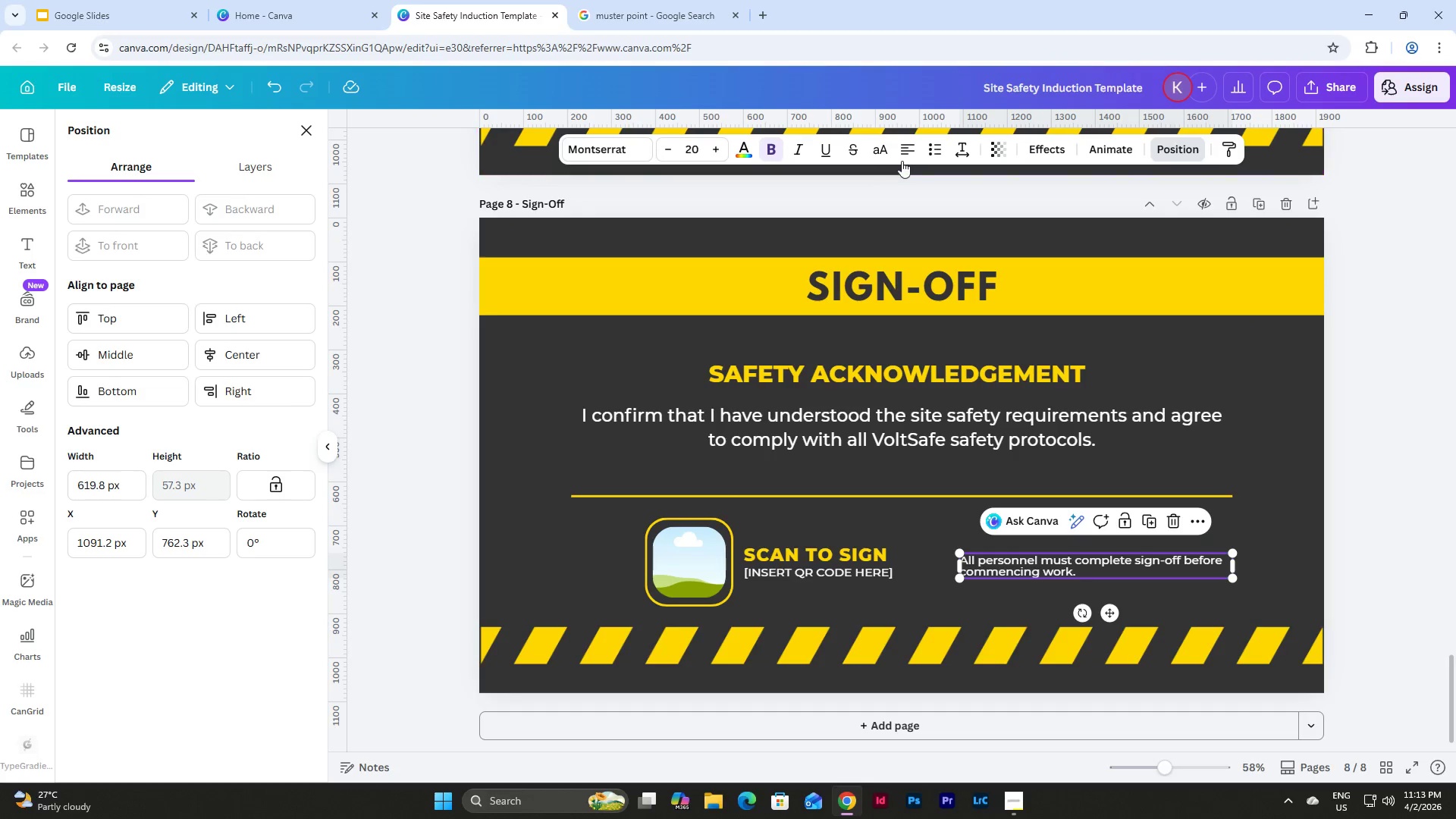 
left_click([905, 150])
 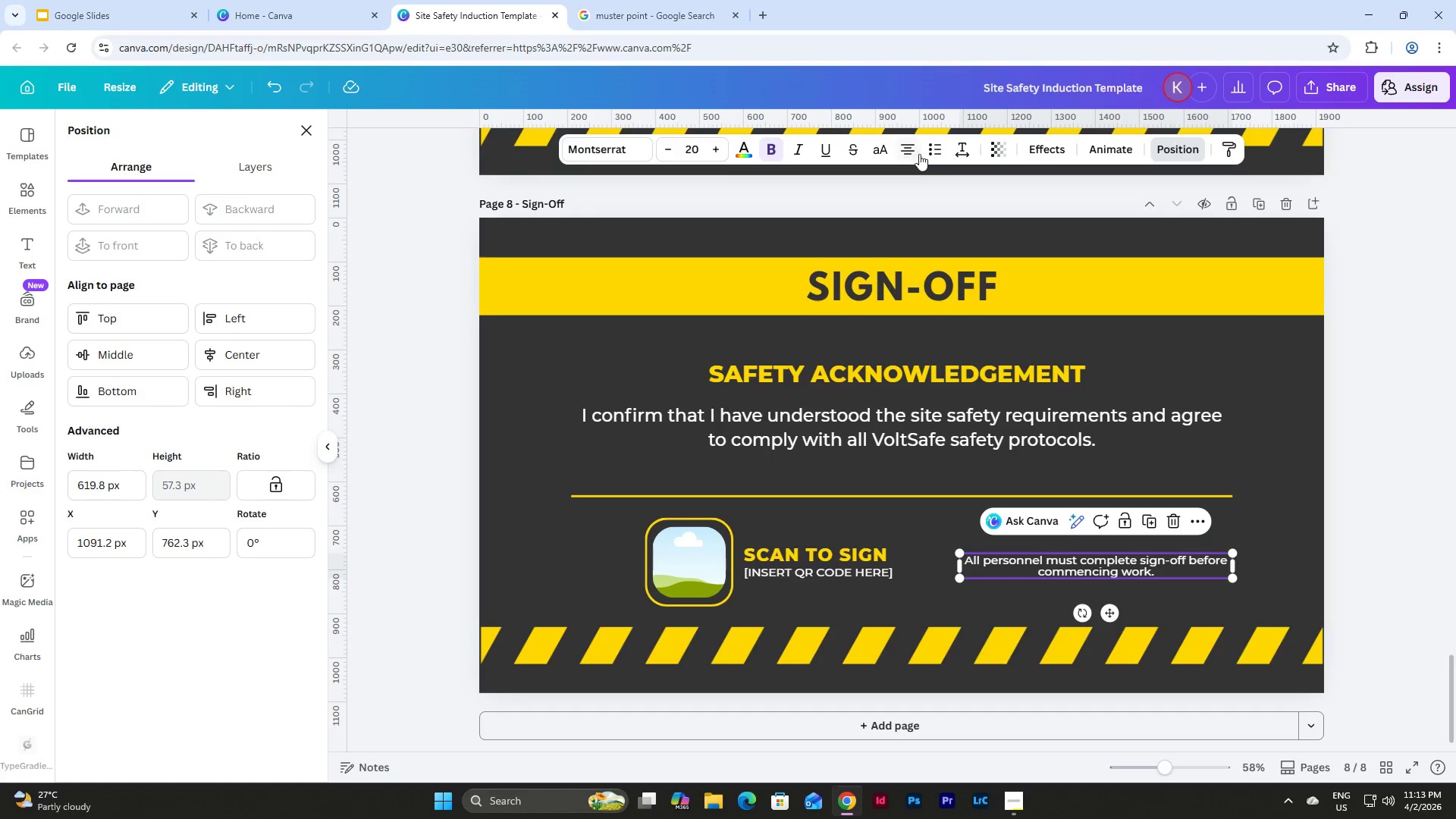 
left_click([908, 152])
 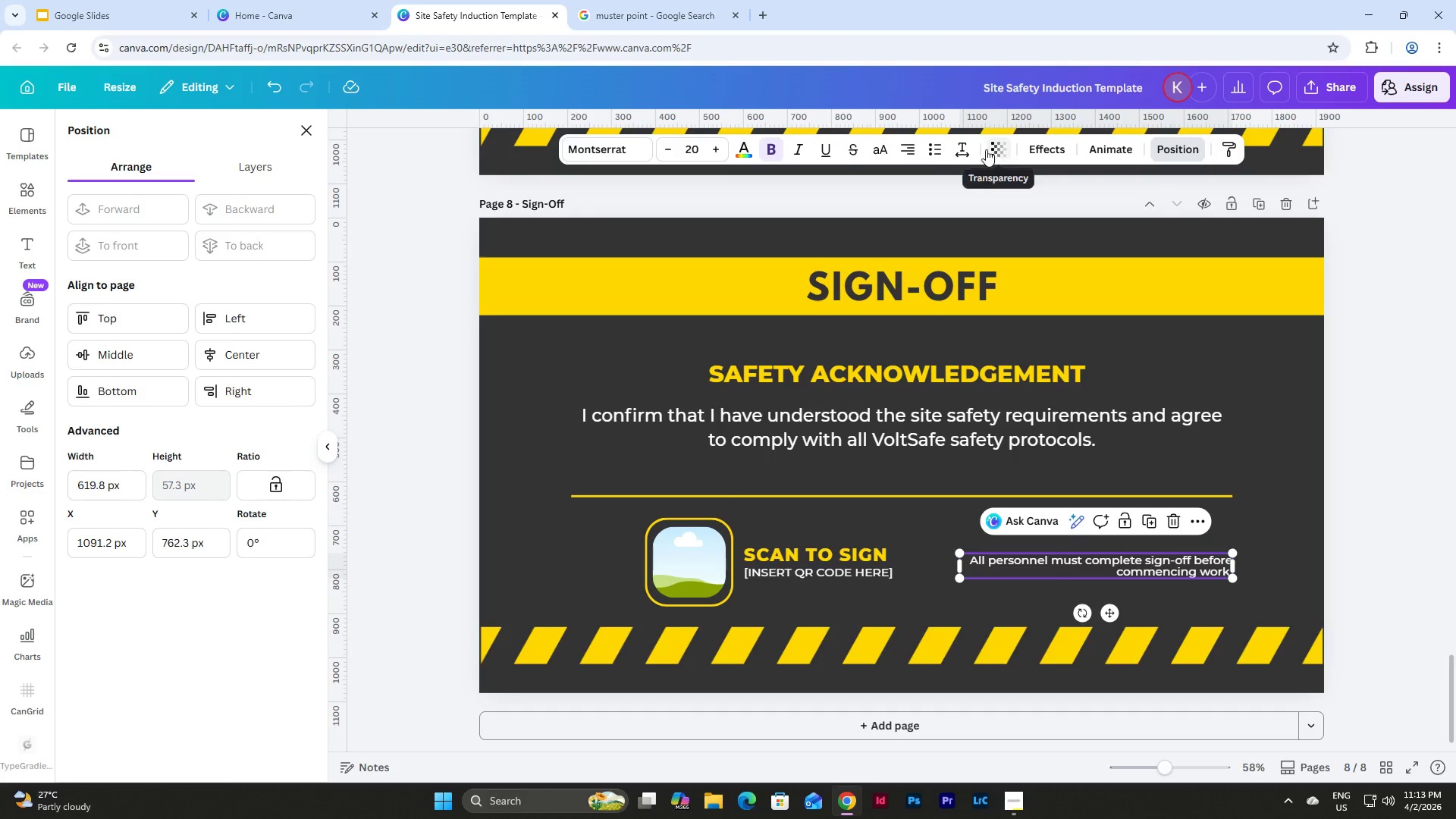 
left_click([745, 149])
 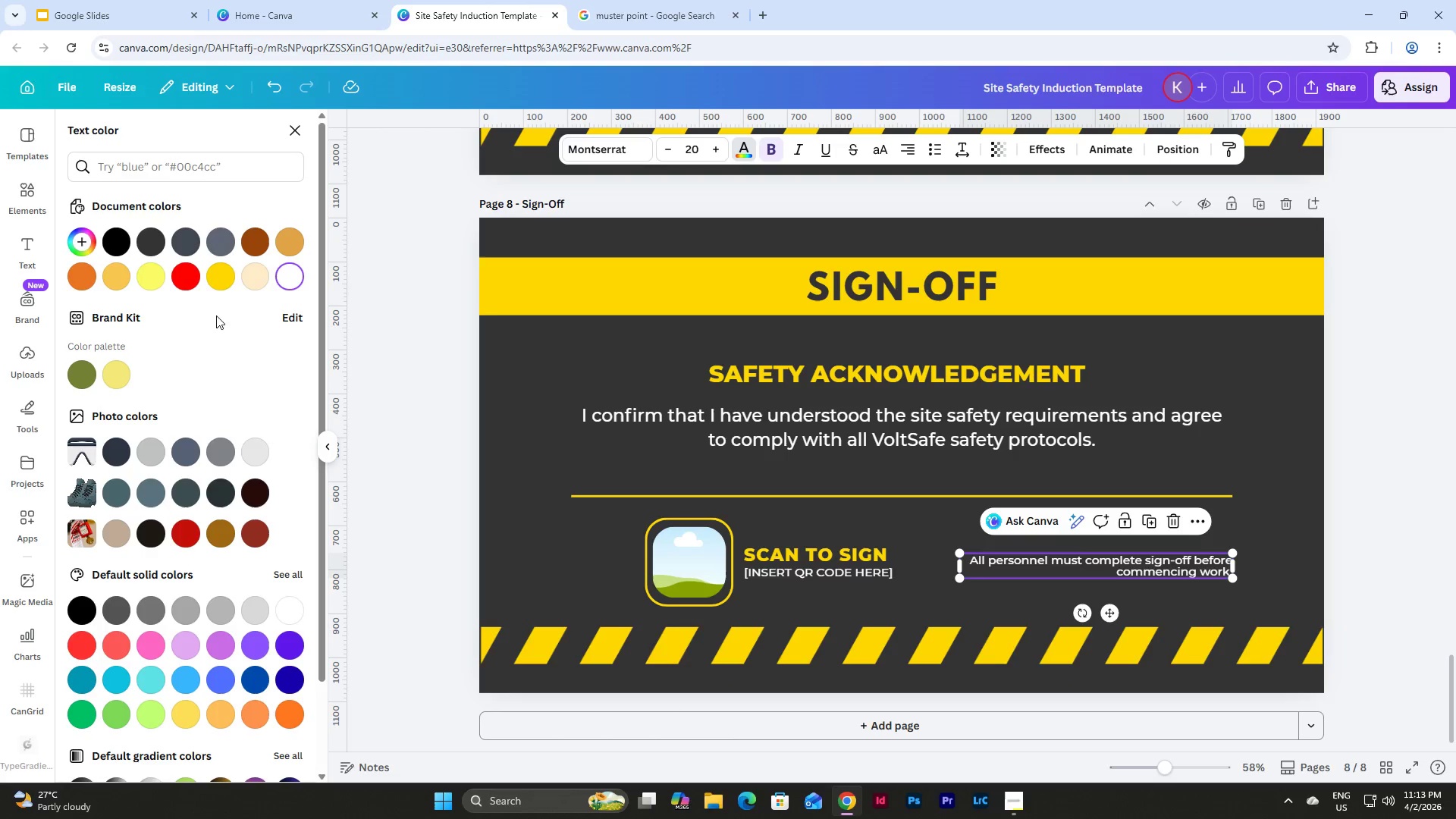 
left_click([224, 279])
 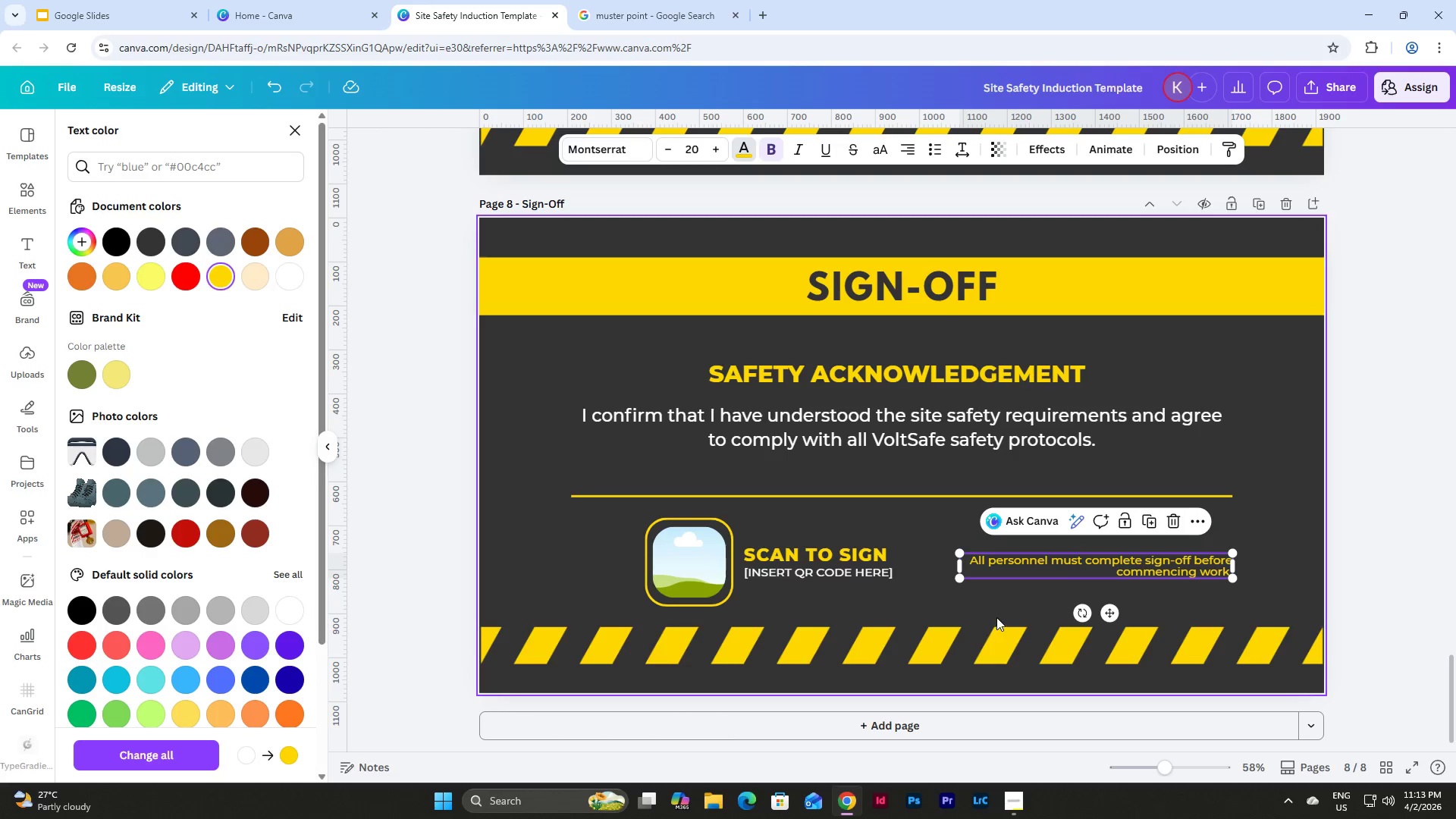 
left_click([986, 598])
 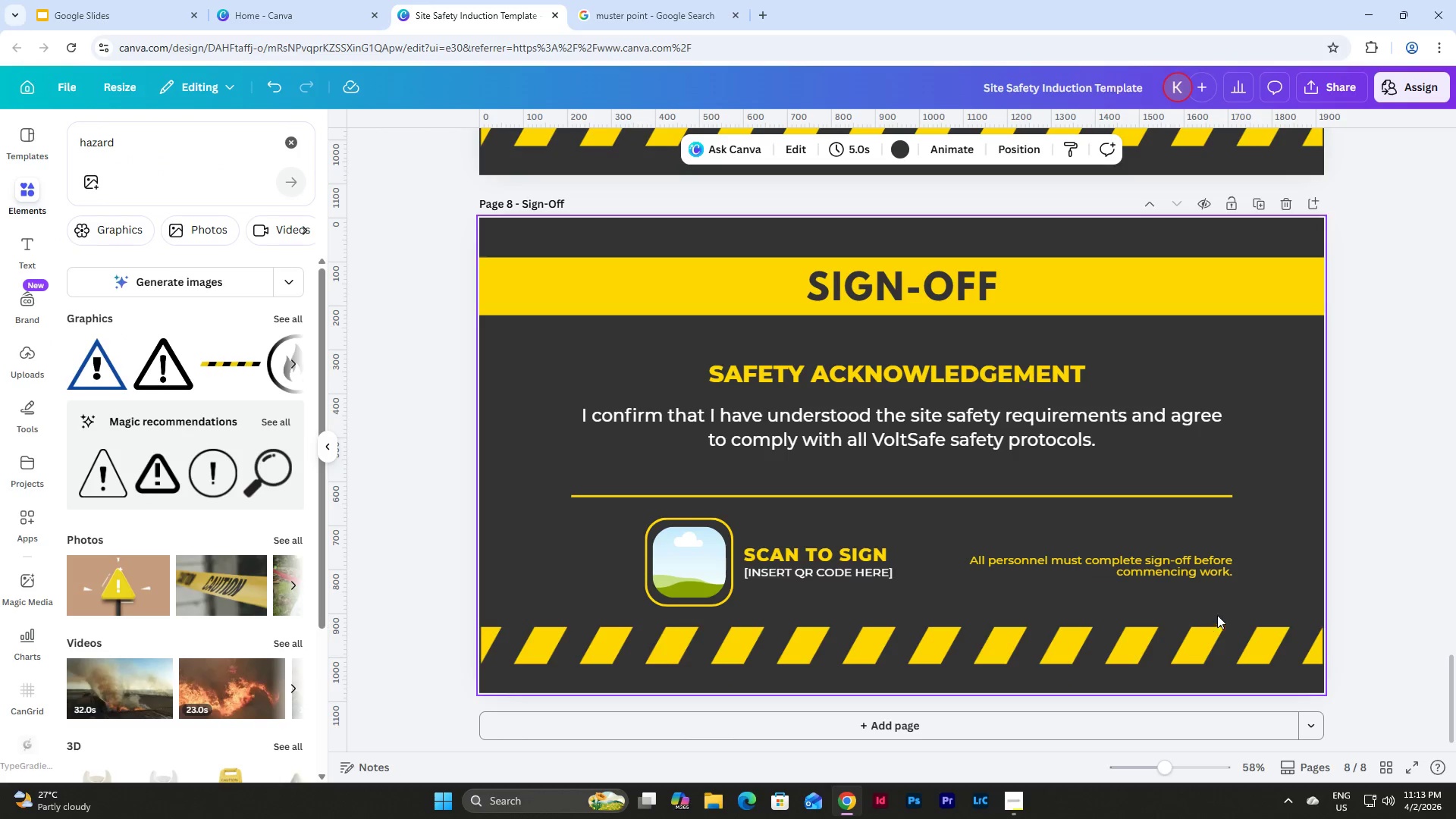 
left_click_drag(start_coordinate=[1236, 610], to_coordinate=[642, 532])
 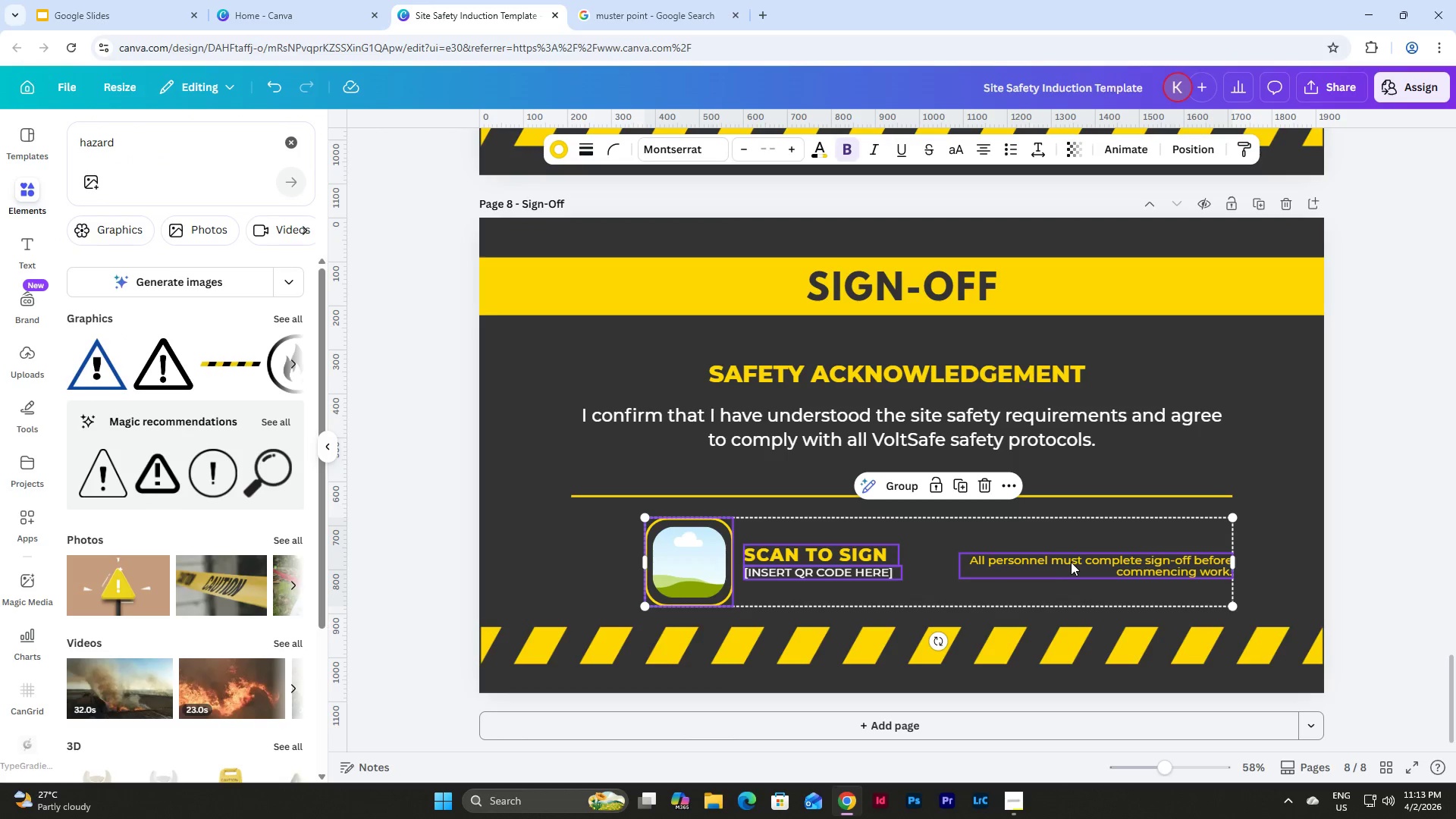 
left_click_drag(start_coordinate=[1071, 562], to_coordinate=[1036, 563])
 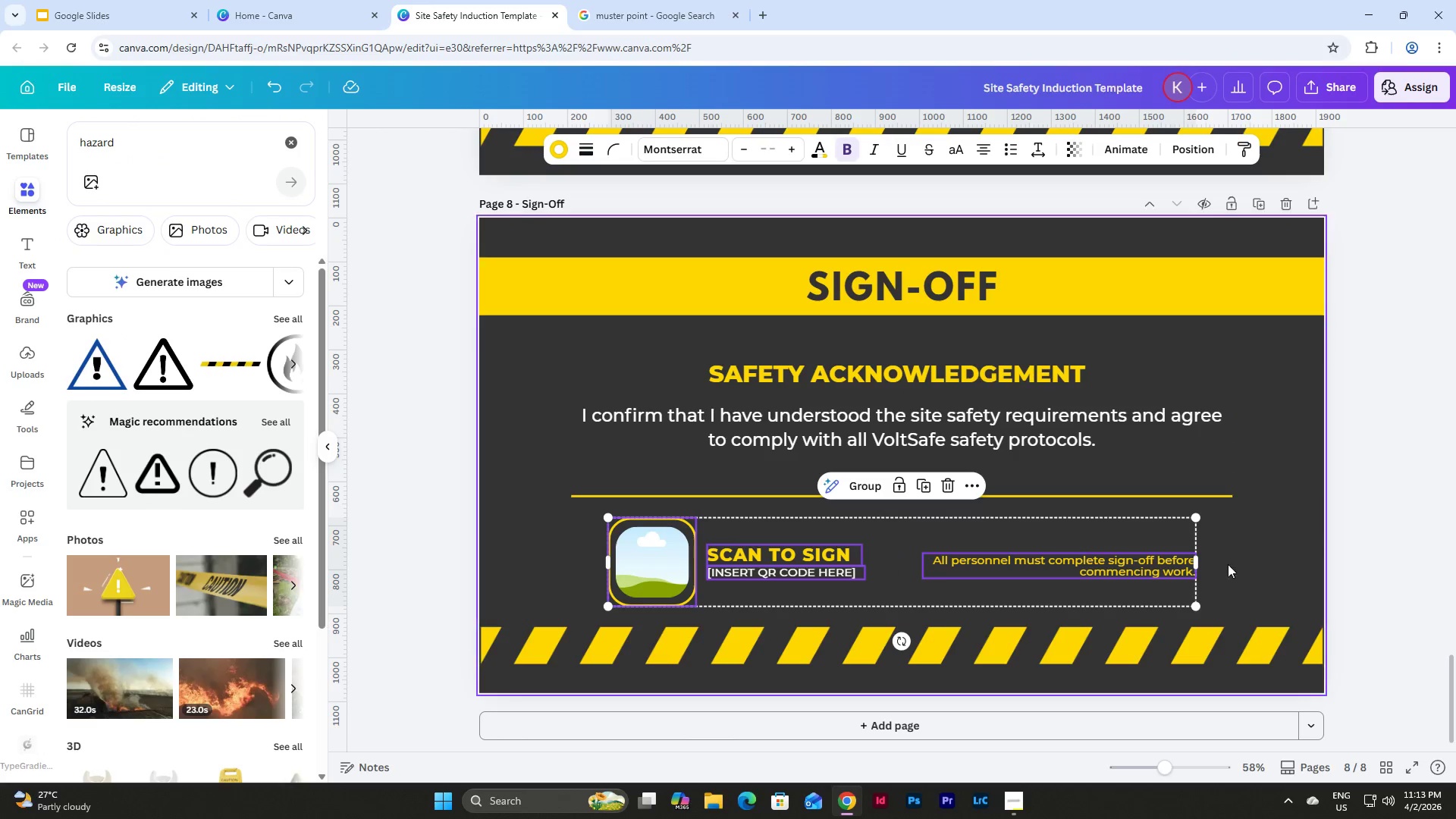 
left_click([1235, 563])
 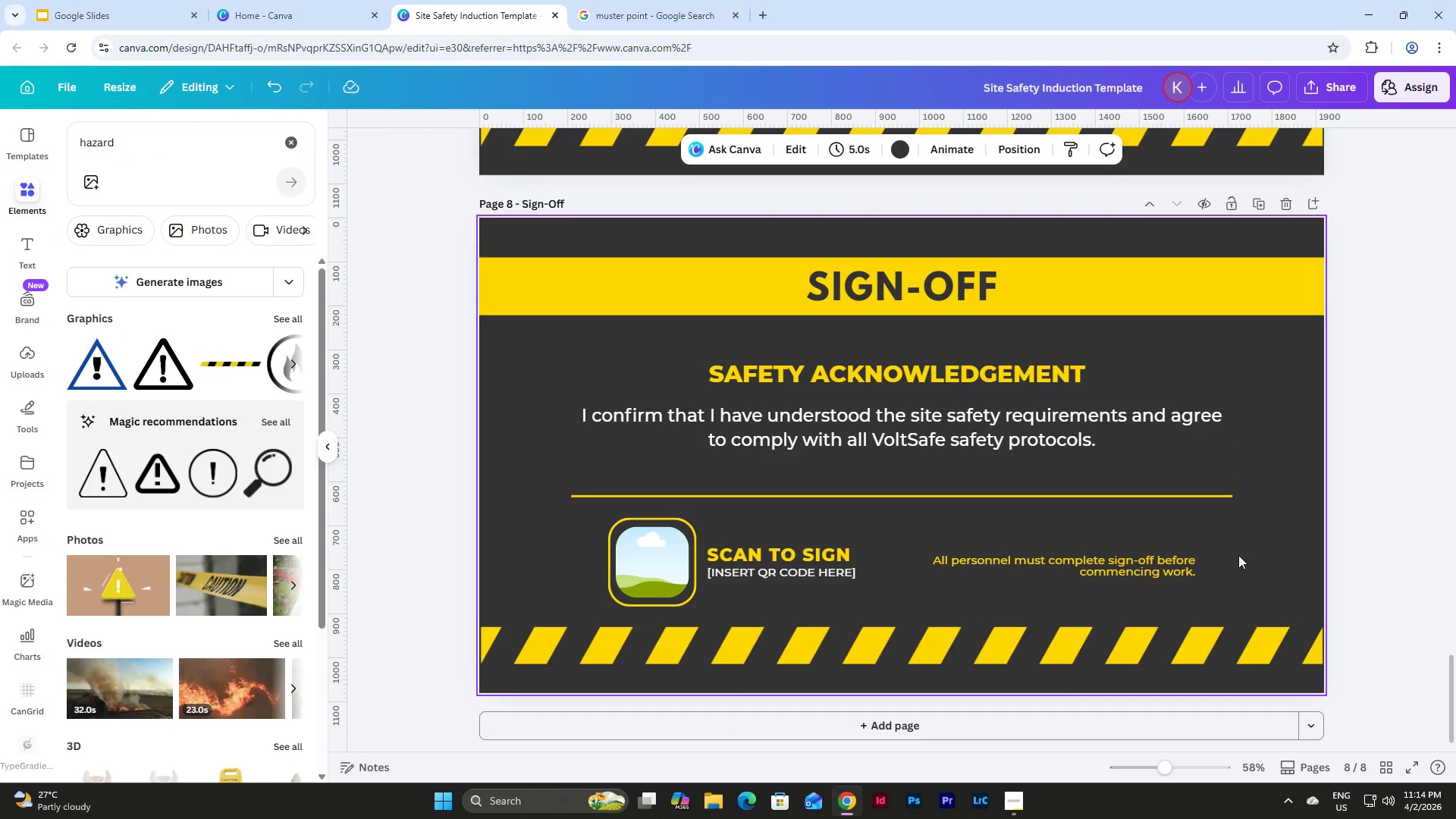 
scroll: coordinate [1238, 553], scroll_direction: up, amount: 1.0
 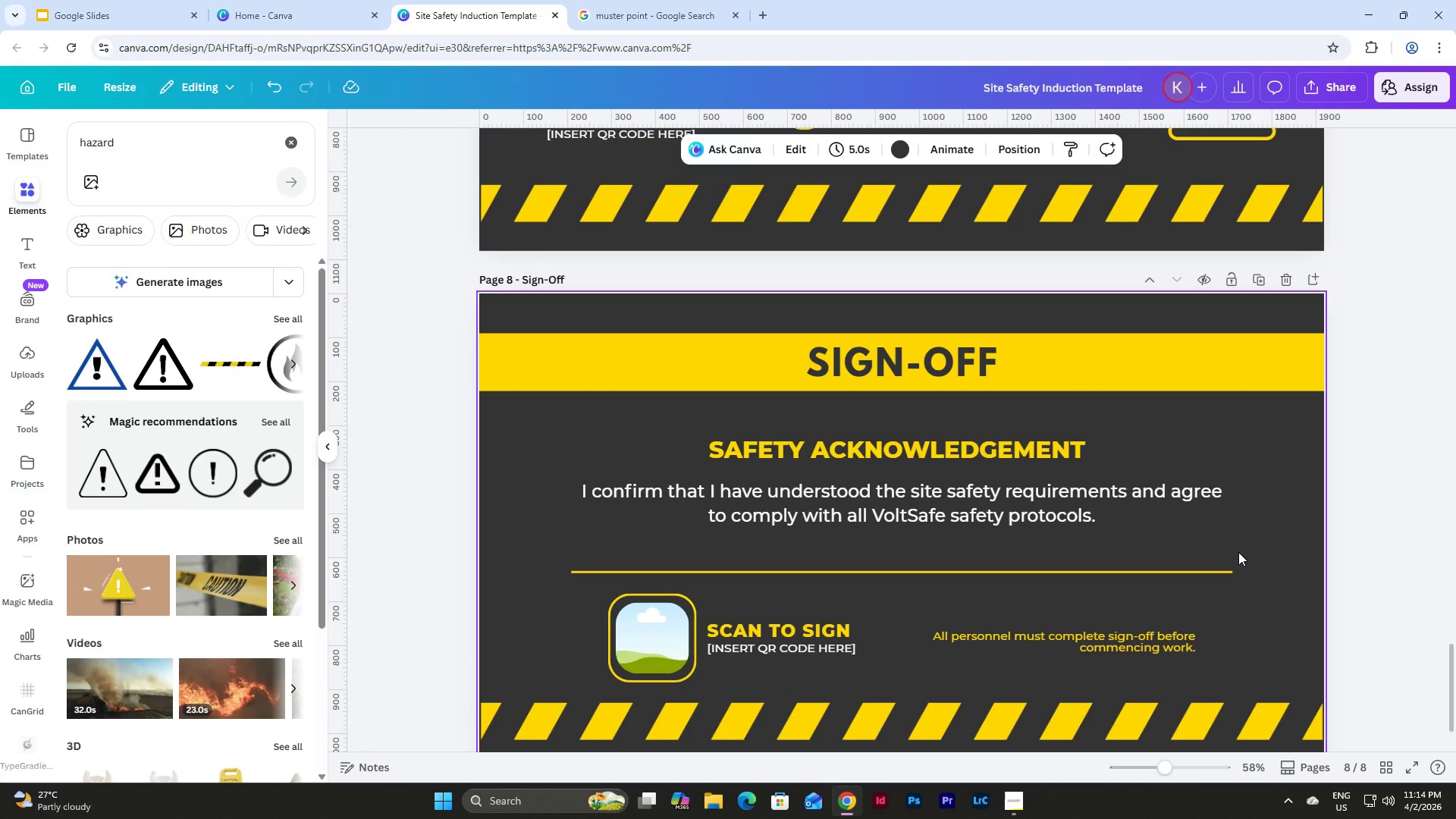 
wait(9.37)
 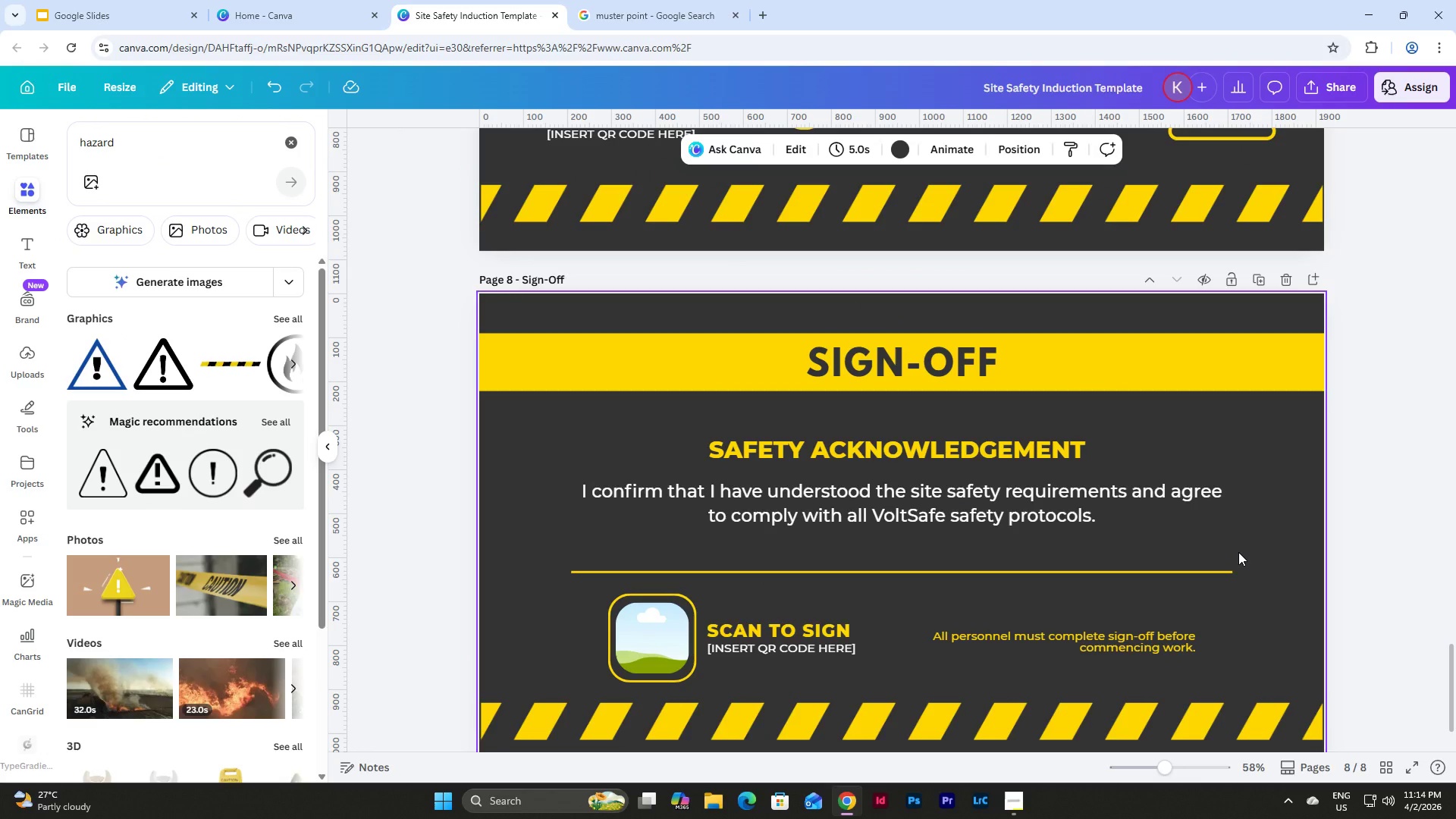 
scroll: coordinate [1235, 526], scroll_direction: down, amount: 2.0
 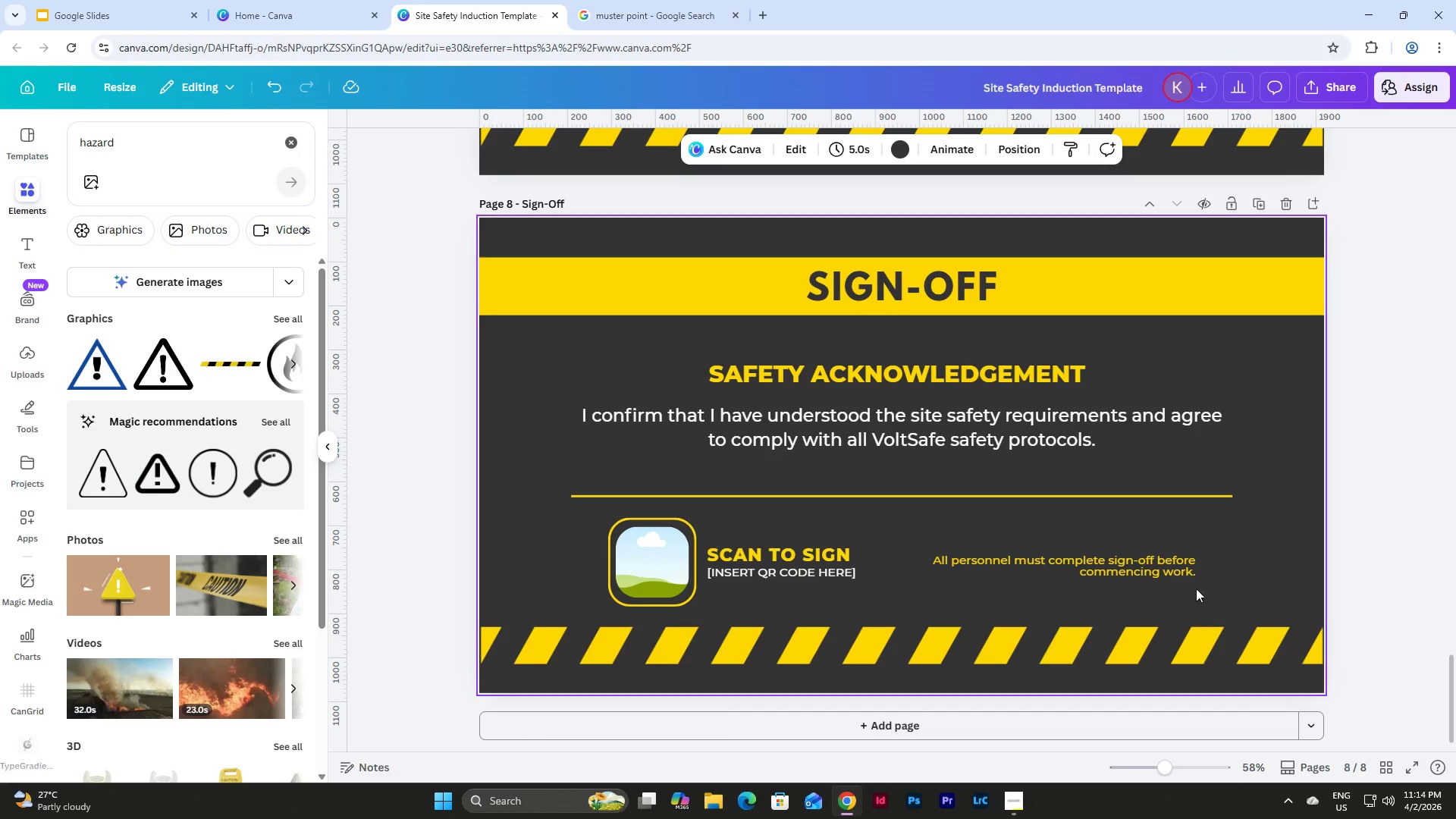 
left_click([1141, 569])
 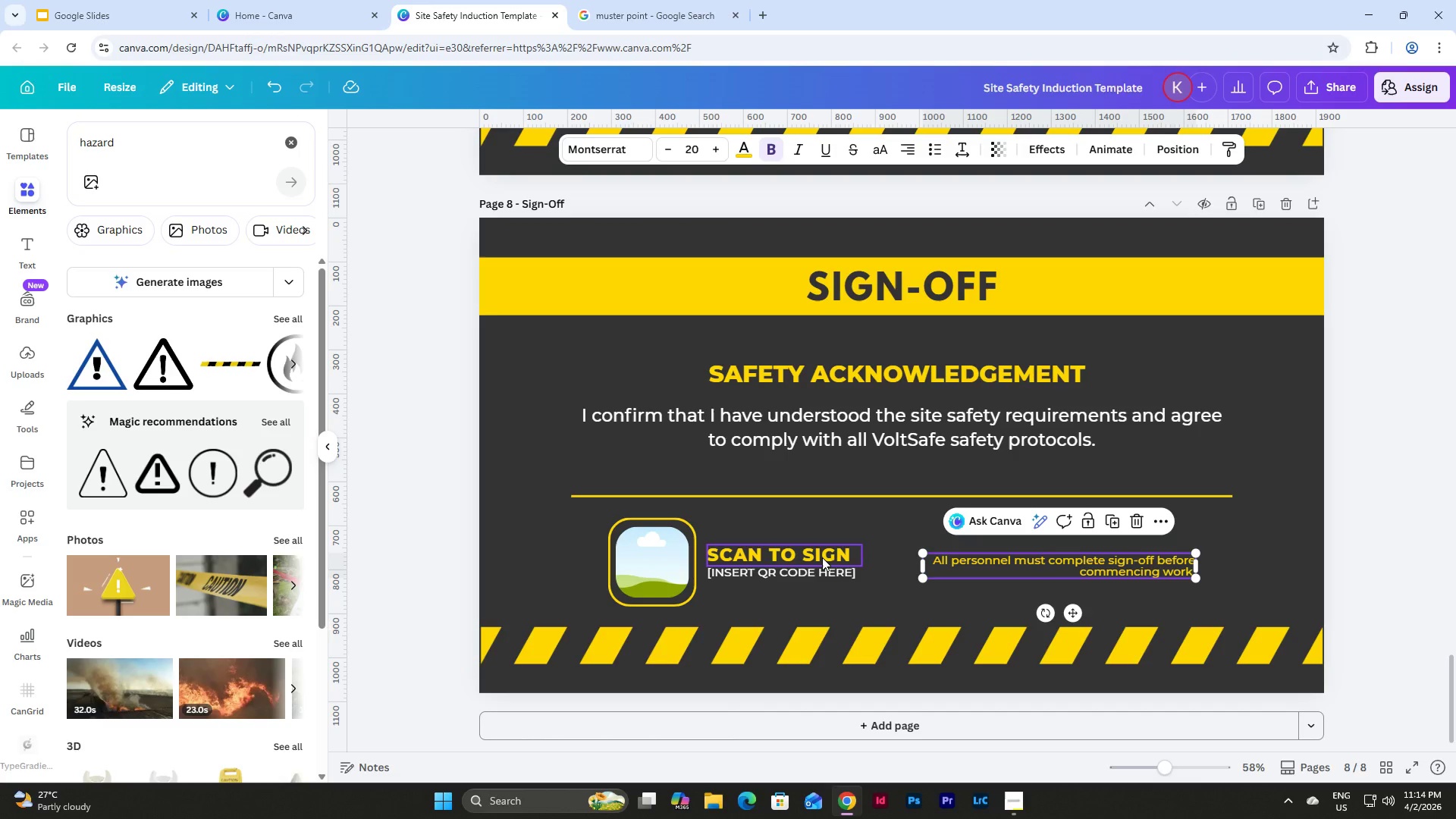 
left_click([822, 570])
 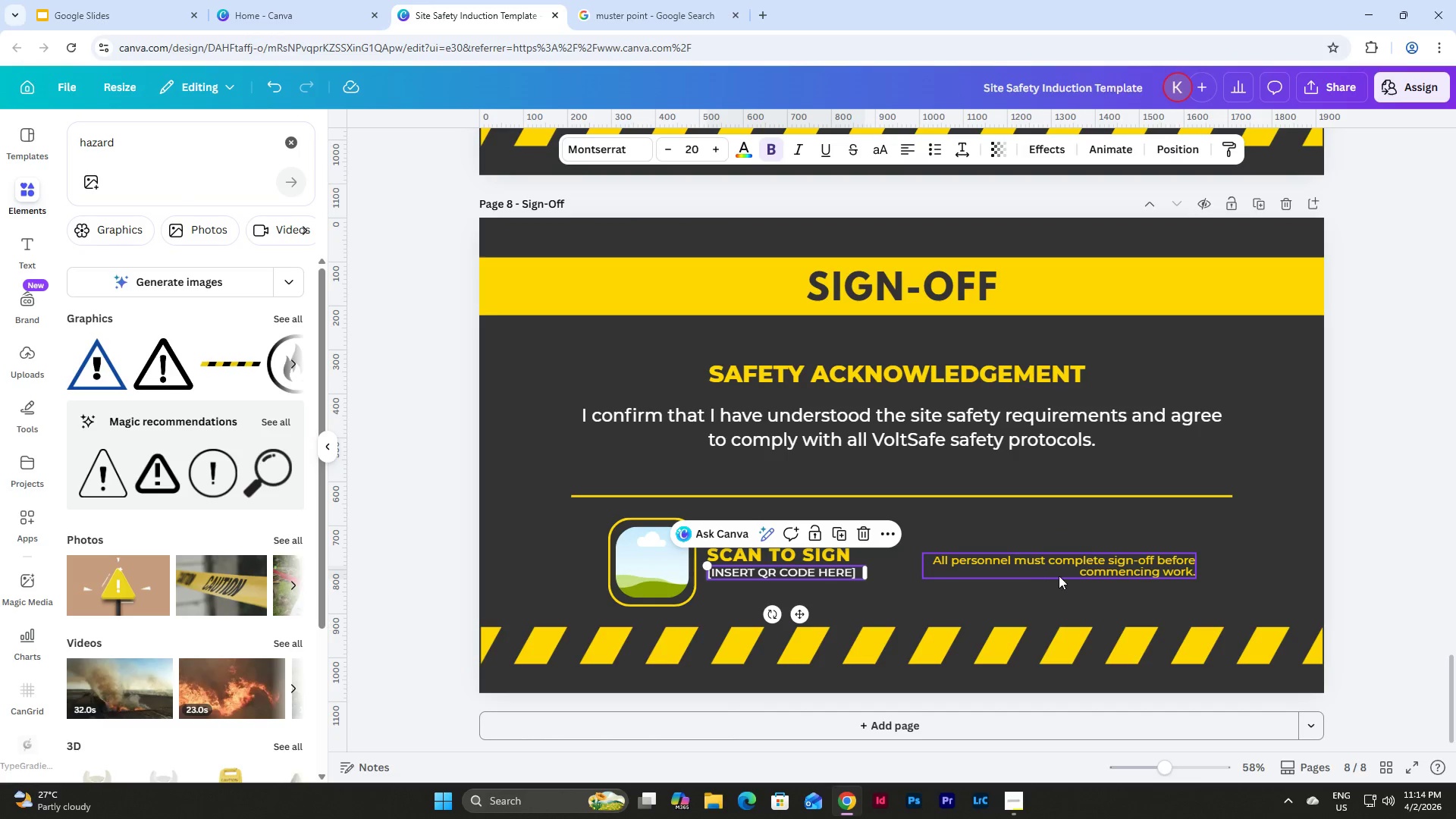 
left_click([1065, 576])
 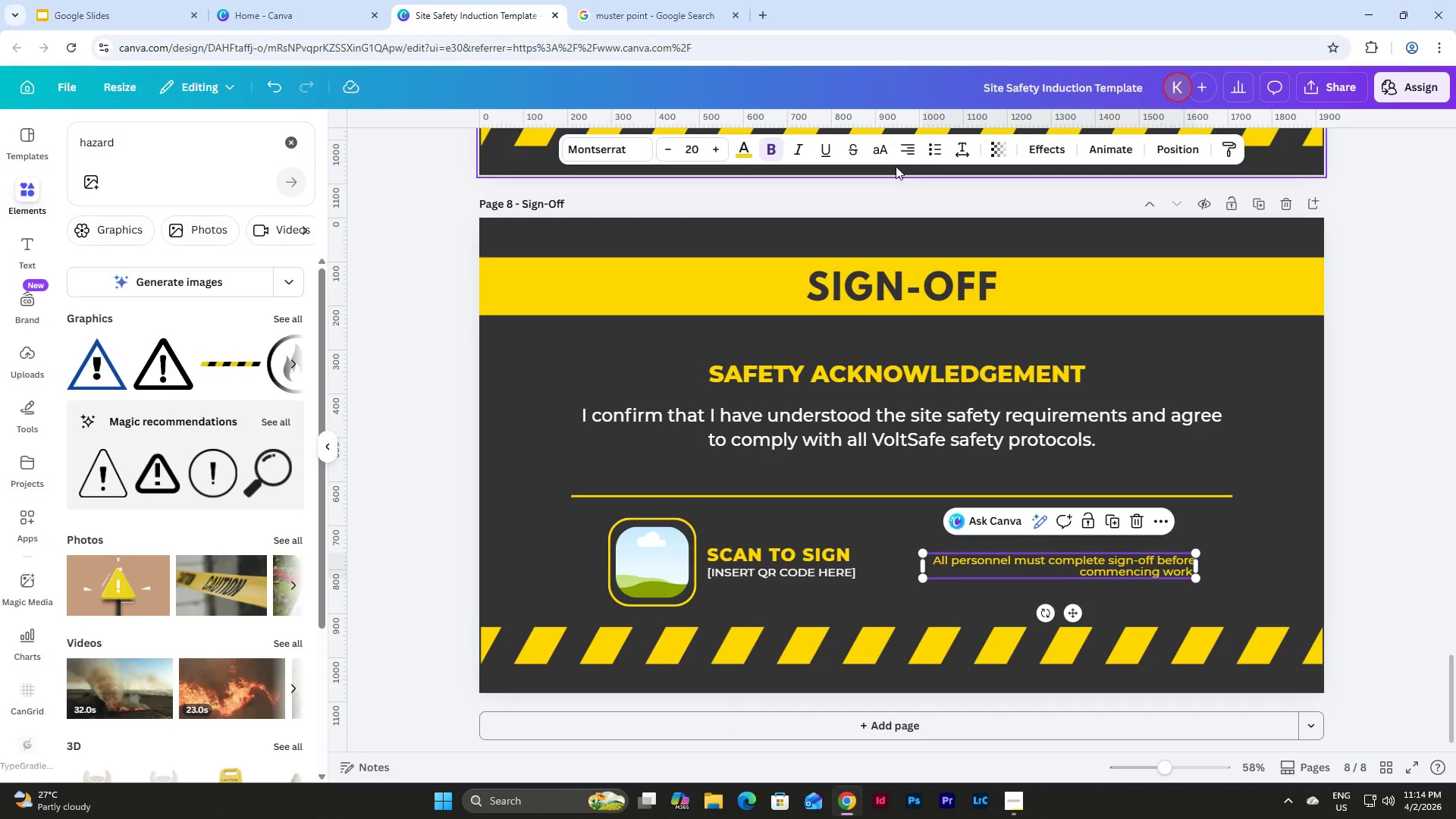 
left_click([883, 151])
 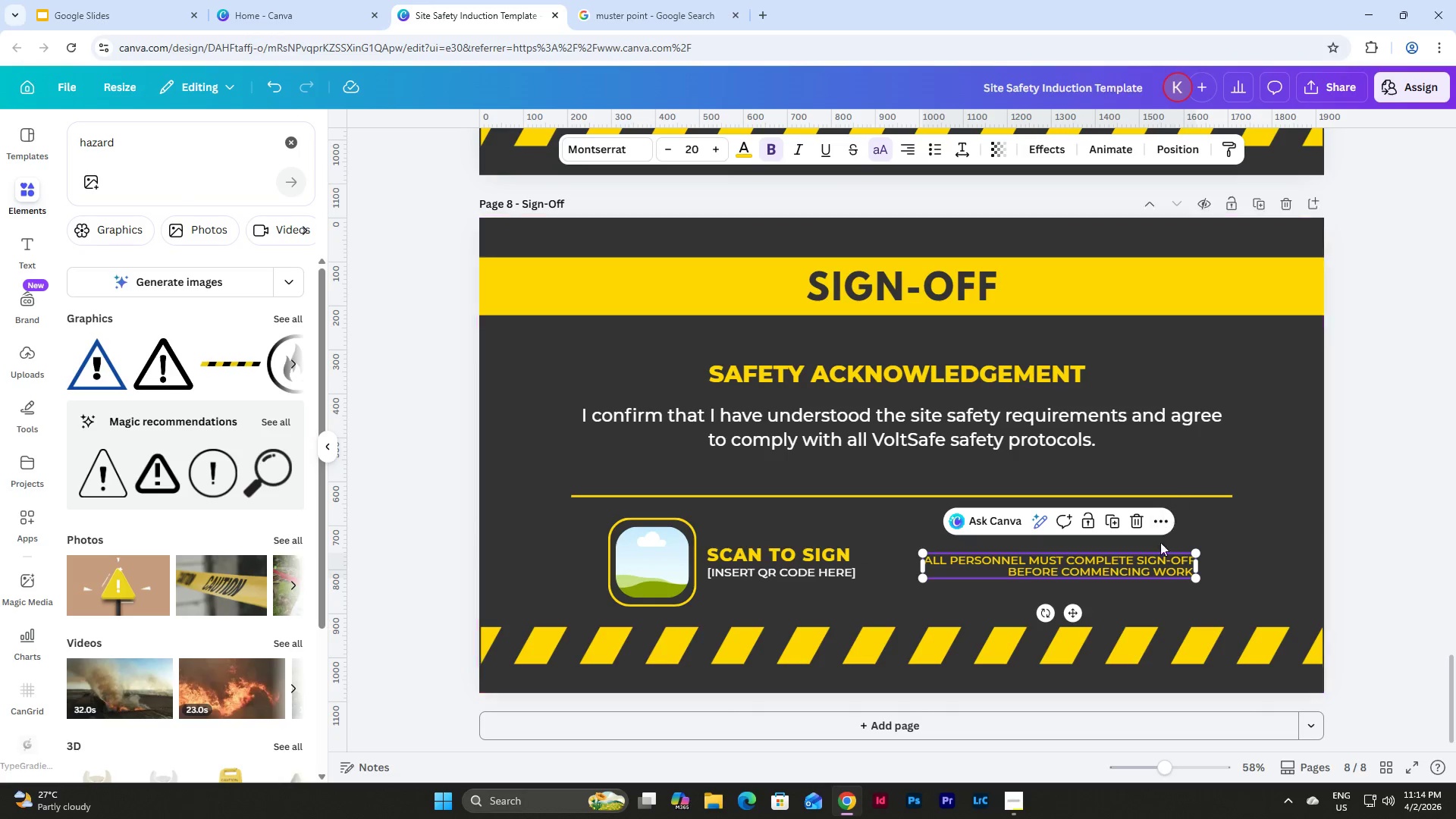 
wait(8.7)
 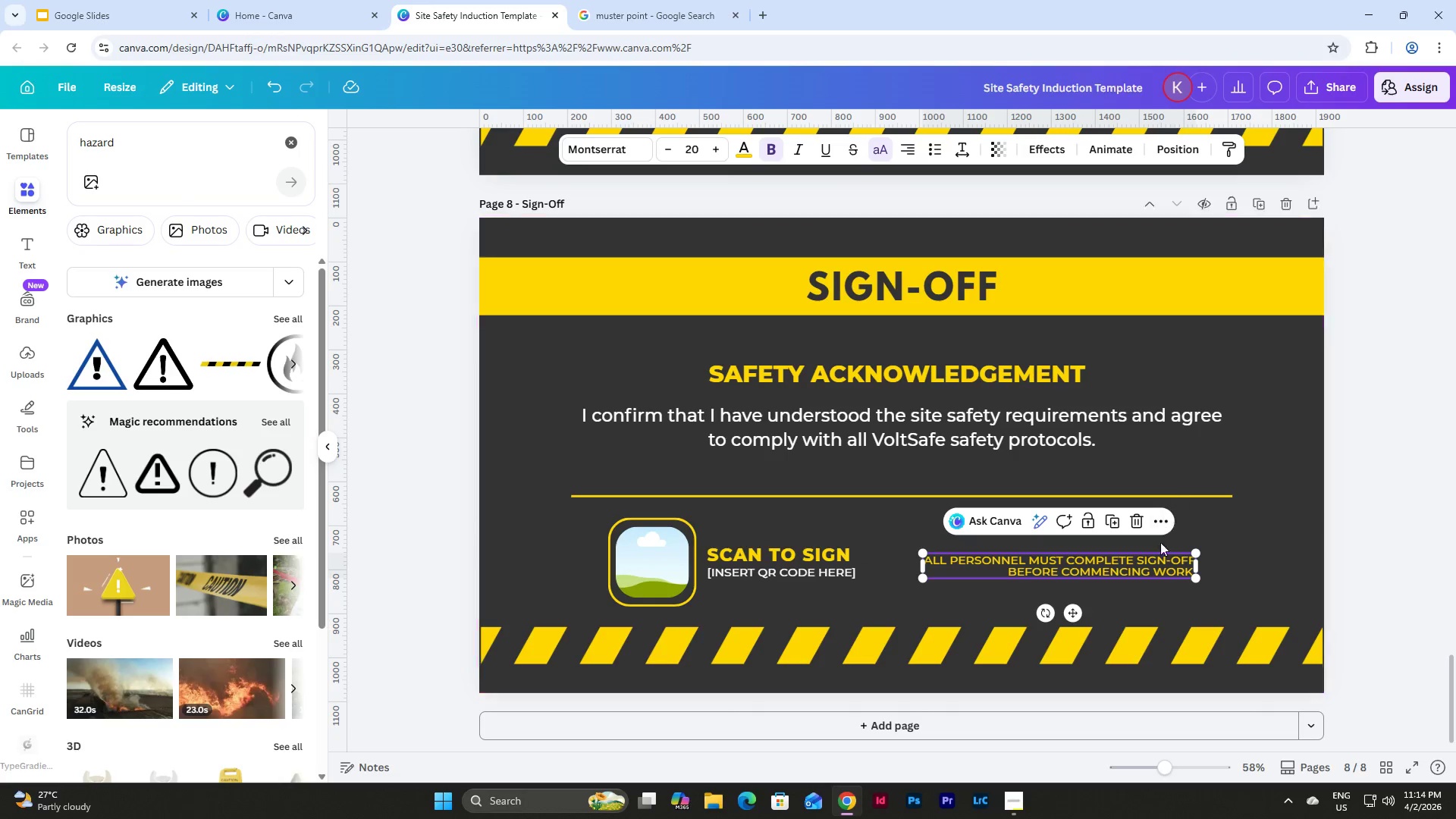 
left_click([1247, 599])
 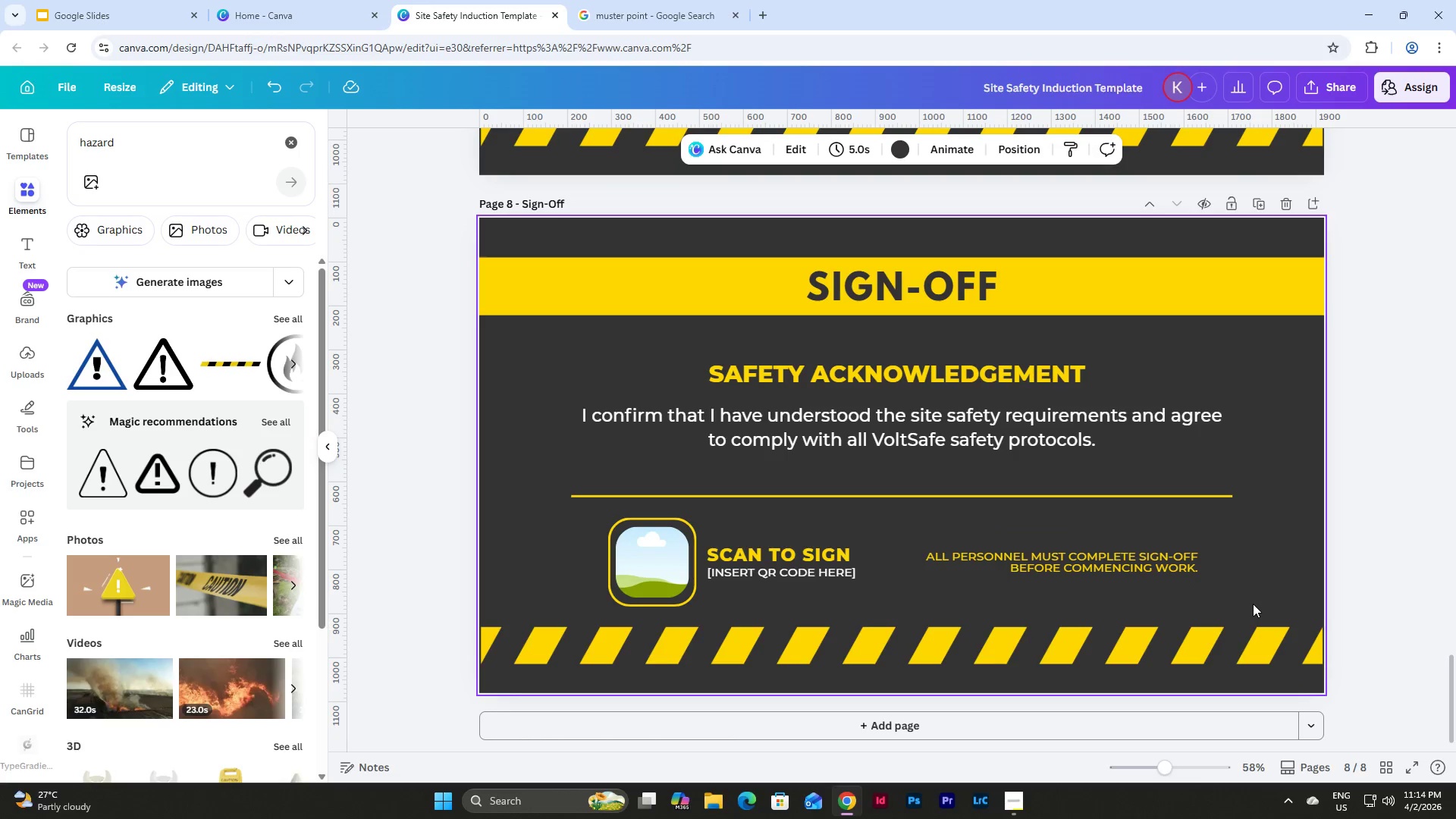 
left_click_drag(start_coordinate=[1253, 604], to_coordinate=[612, 538])
 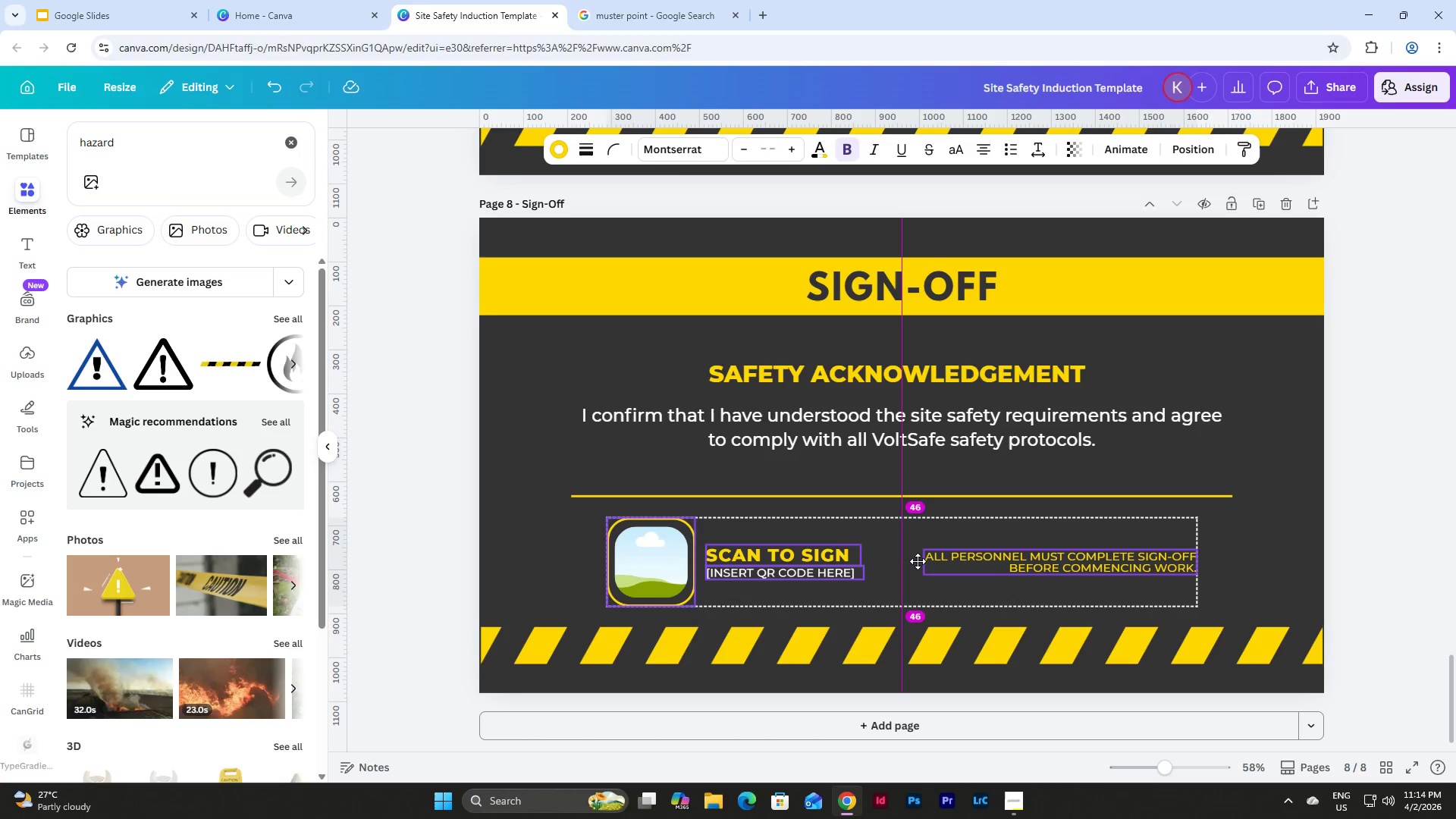 
left_click([1261, 554])
 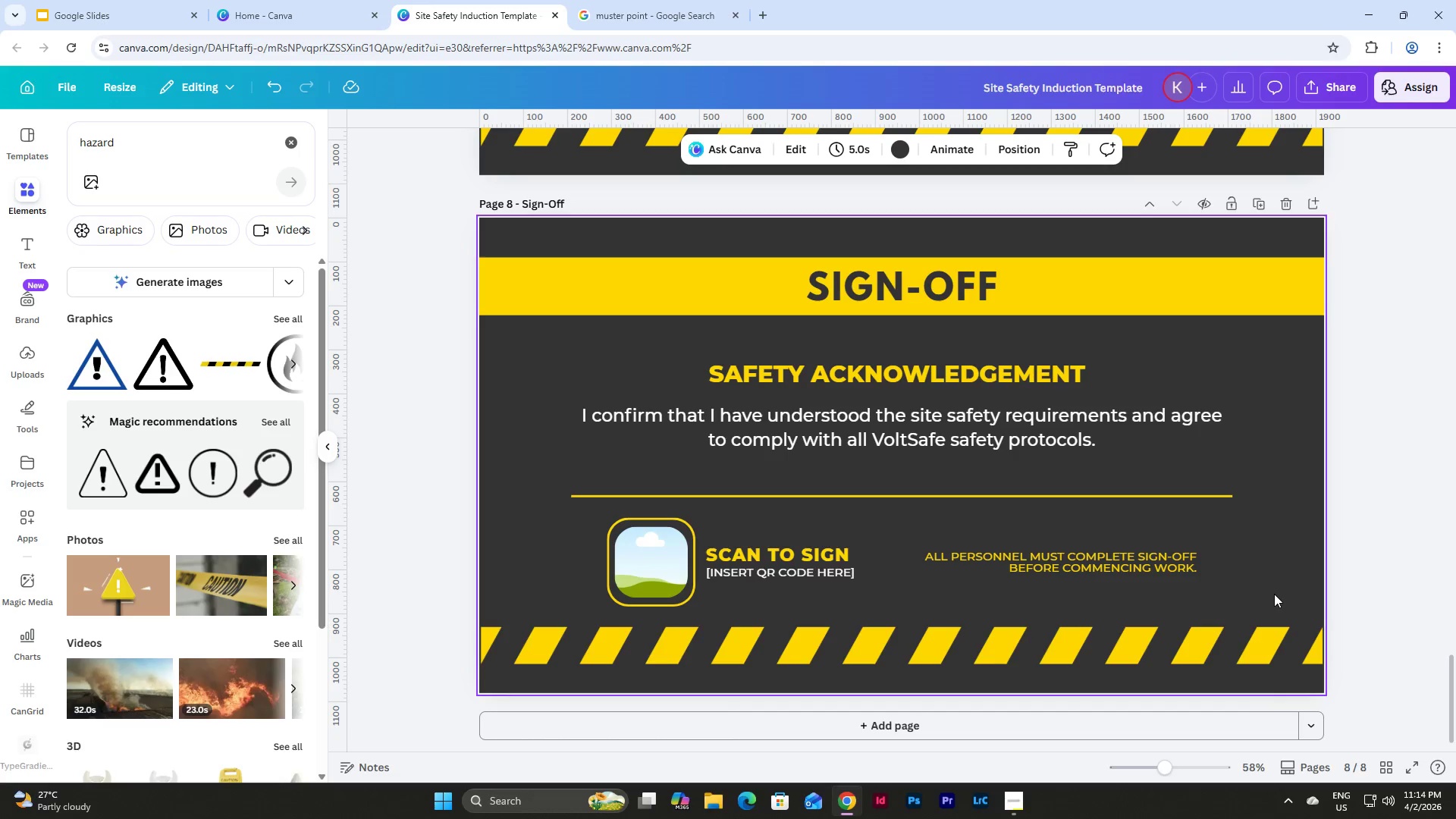 
left_click_drag(start_coordinate=[1274, 594], to_coordinate=[551, 362])
 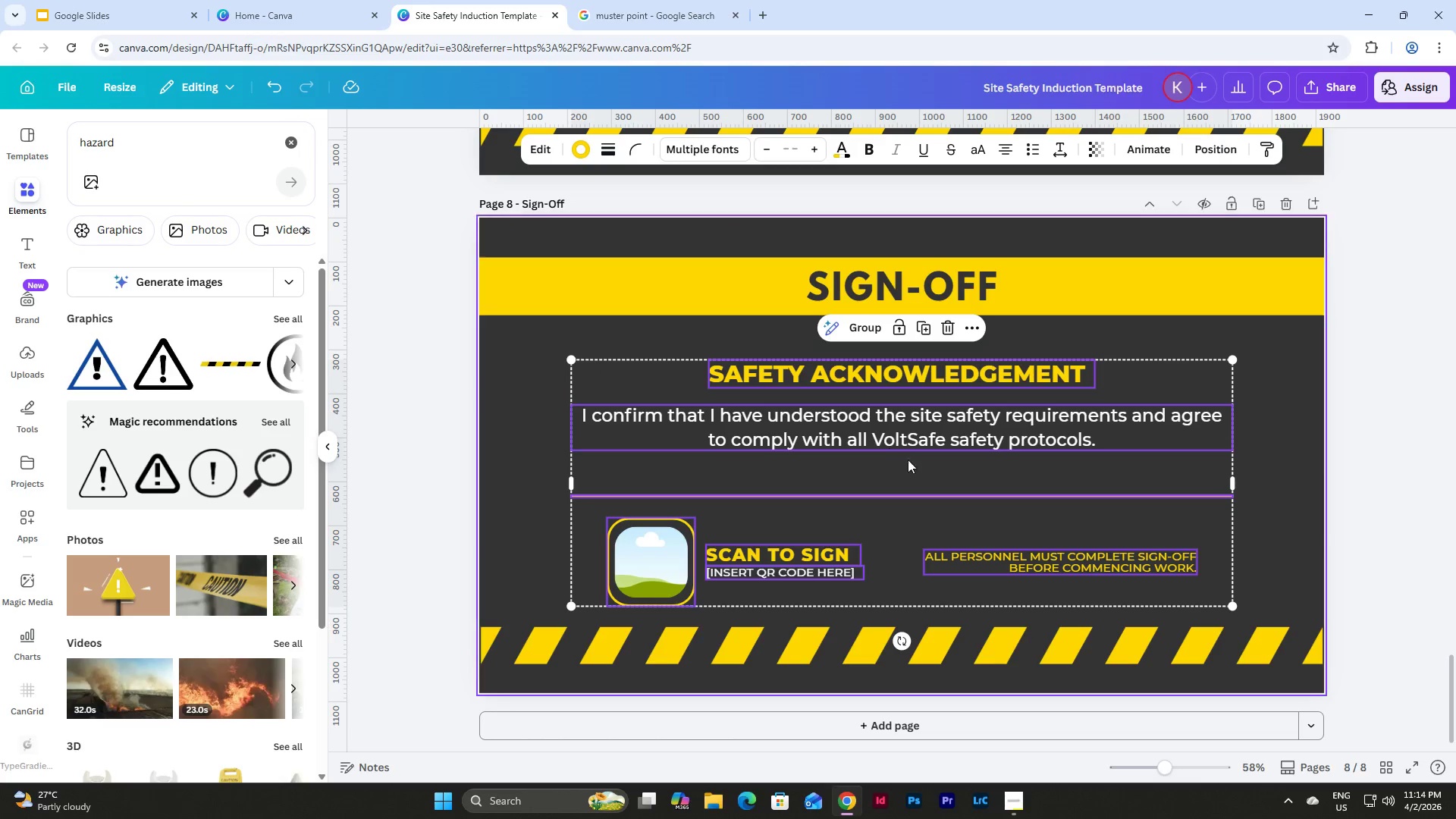 
left_click_drag(start_coordinate=[930, 470], to_coordinate=[930, 460])
 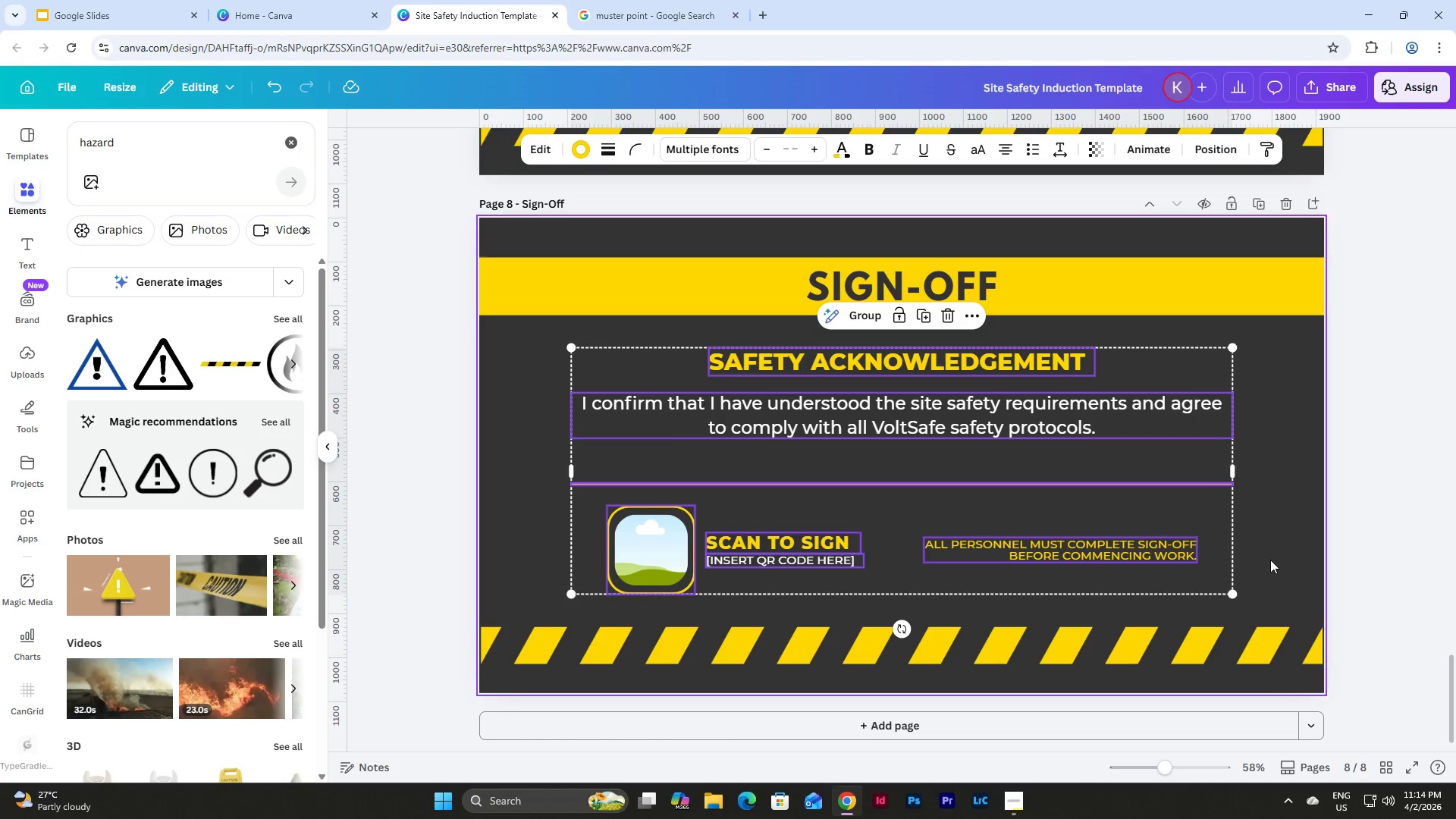 
left_click([1270, 560])
 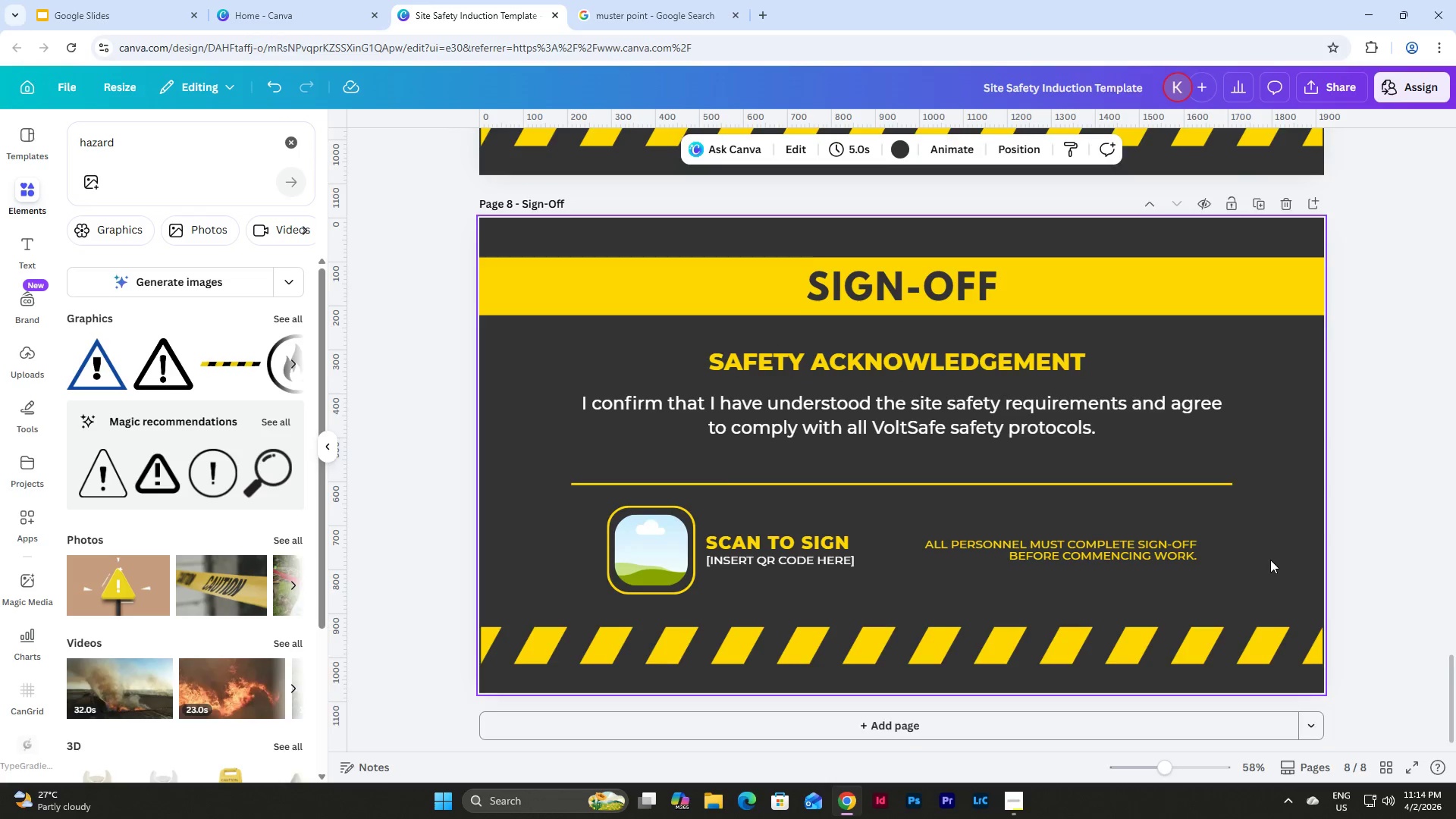 
scroll: coordinate [1270, 560], scroll_direction: none, amount: 0.0
 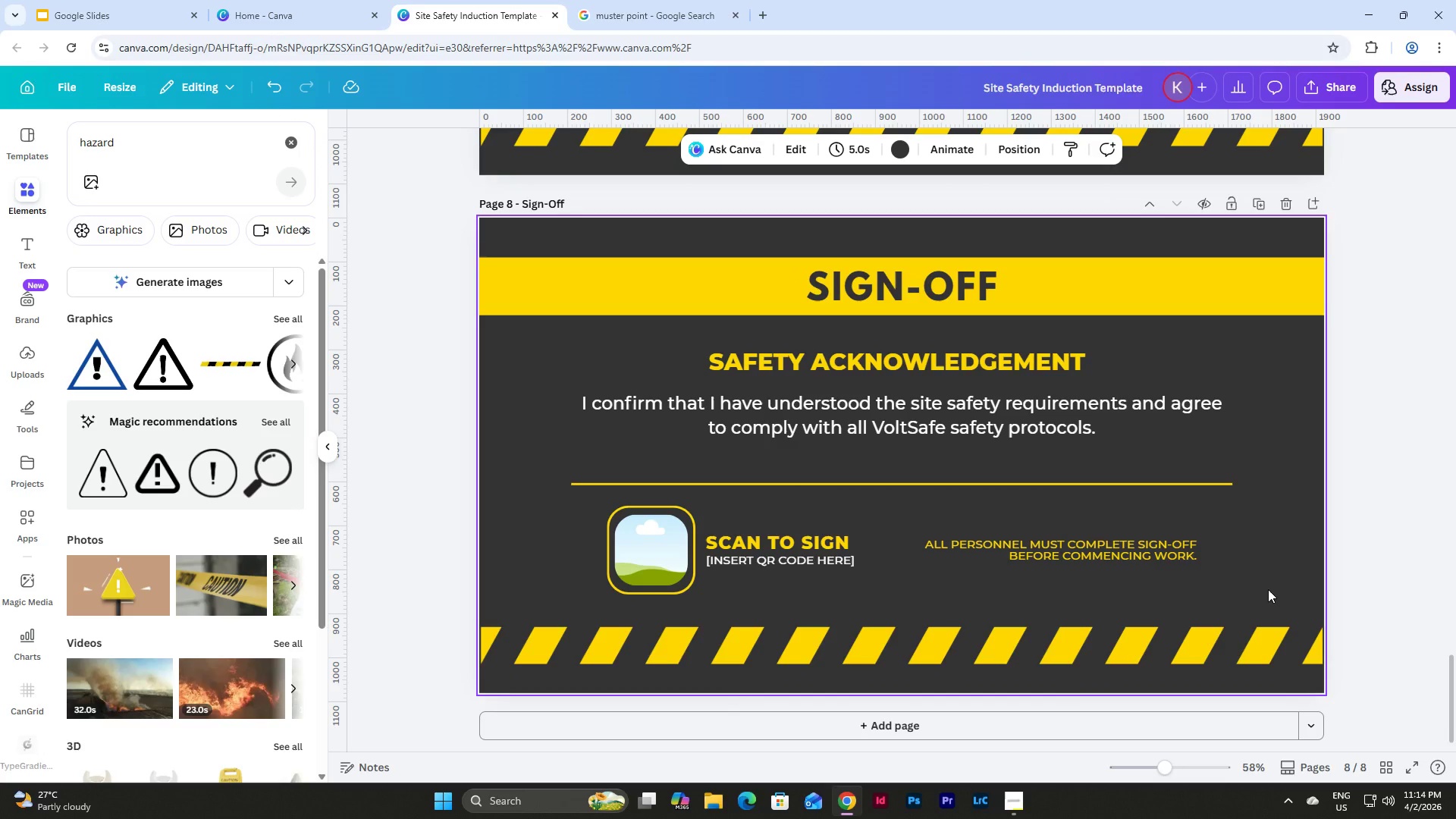 
left_click_drag(start_coordinate=[1268, 589], to_coordinate=[559, 349])
 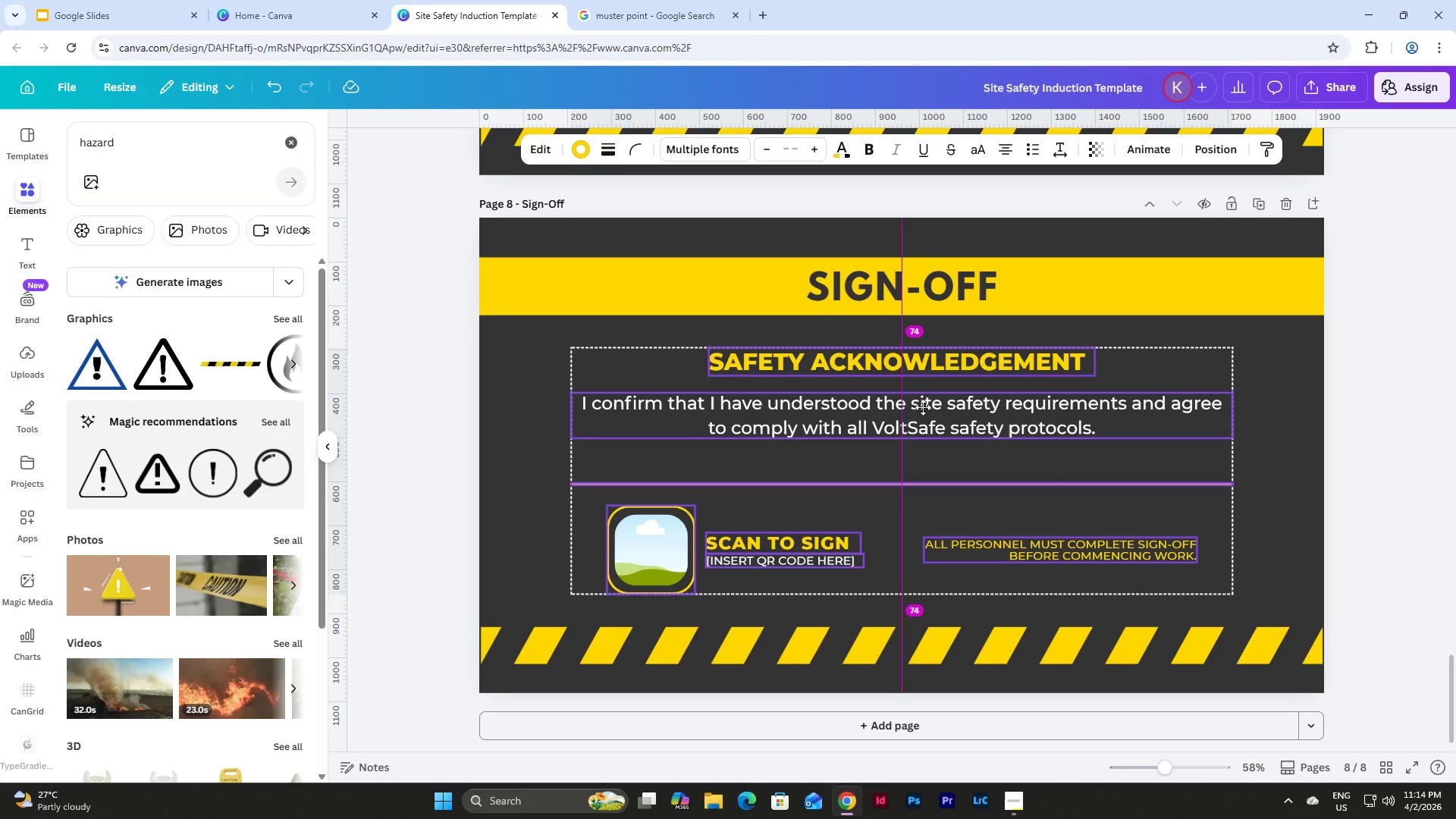 
left_click([1260, 467])
 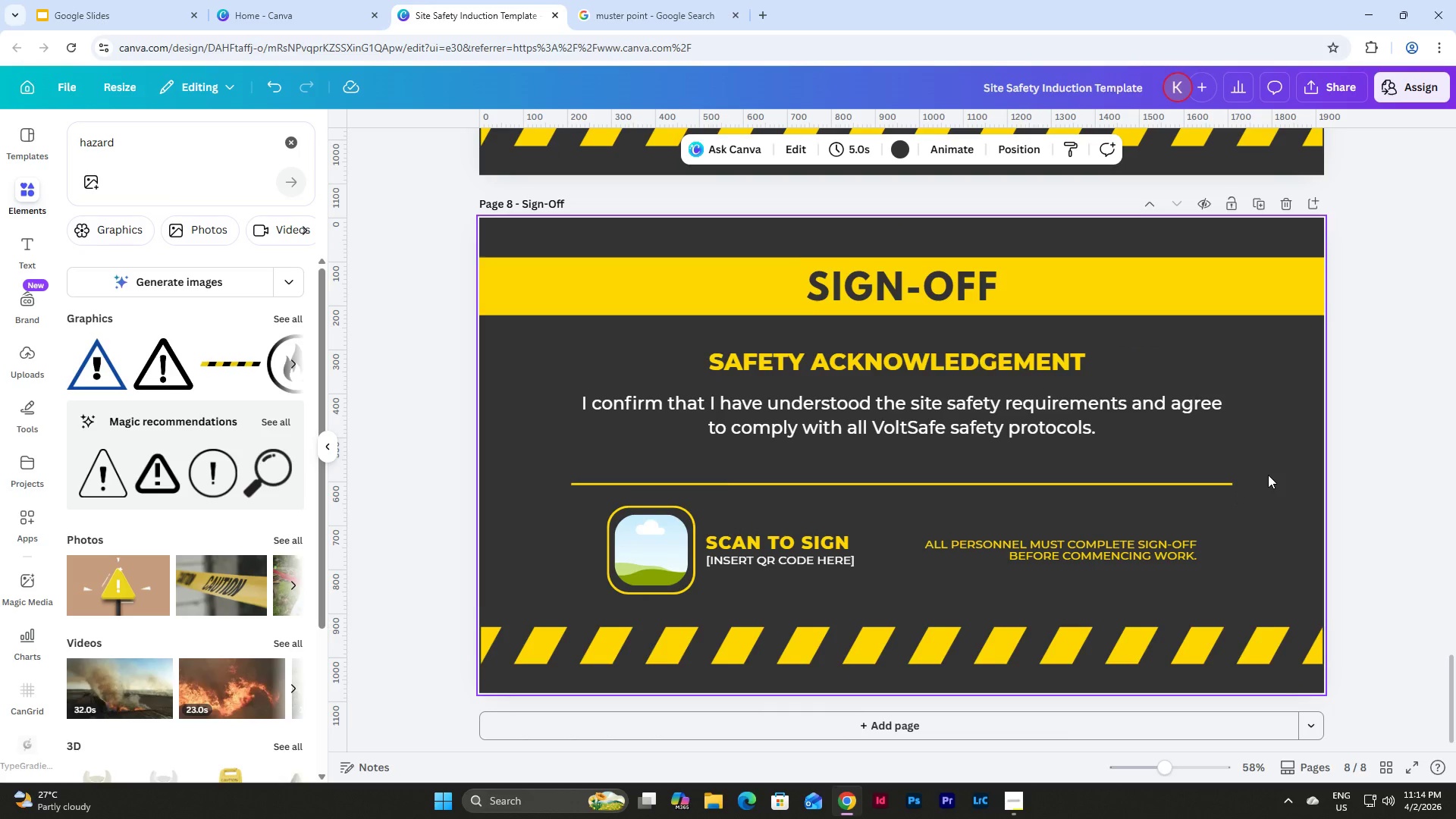 
scroll: coordinate [1268, 475], scroll_direction: up, amount: 1.0
 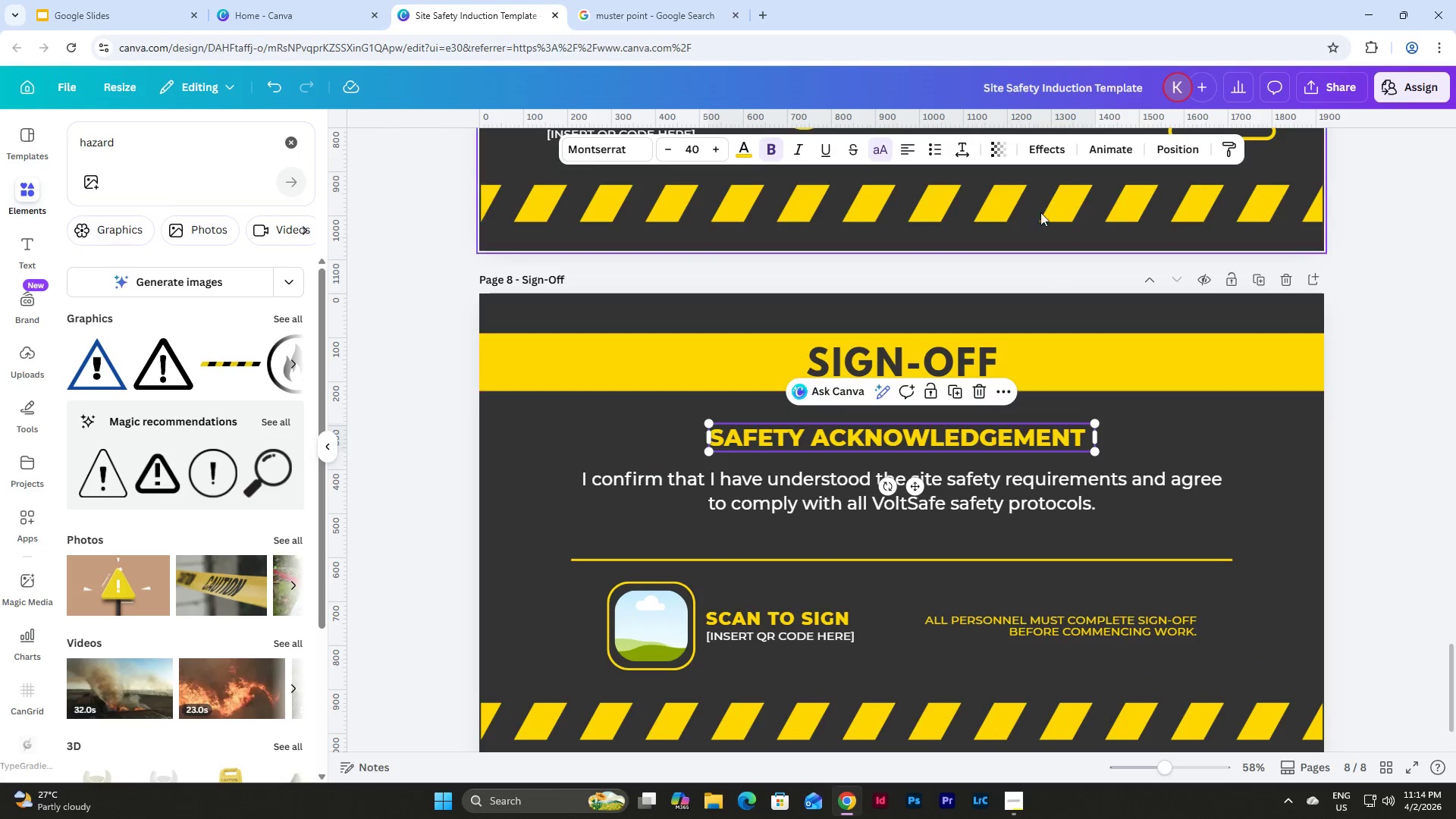 
left_click([962, 149])
 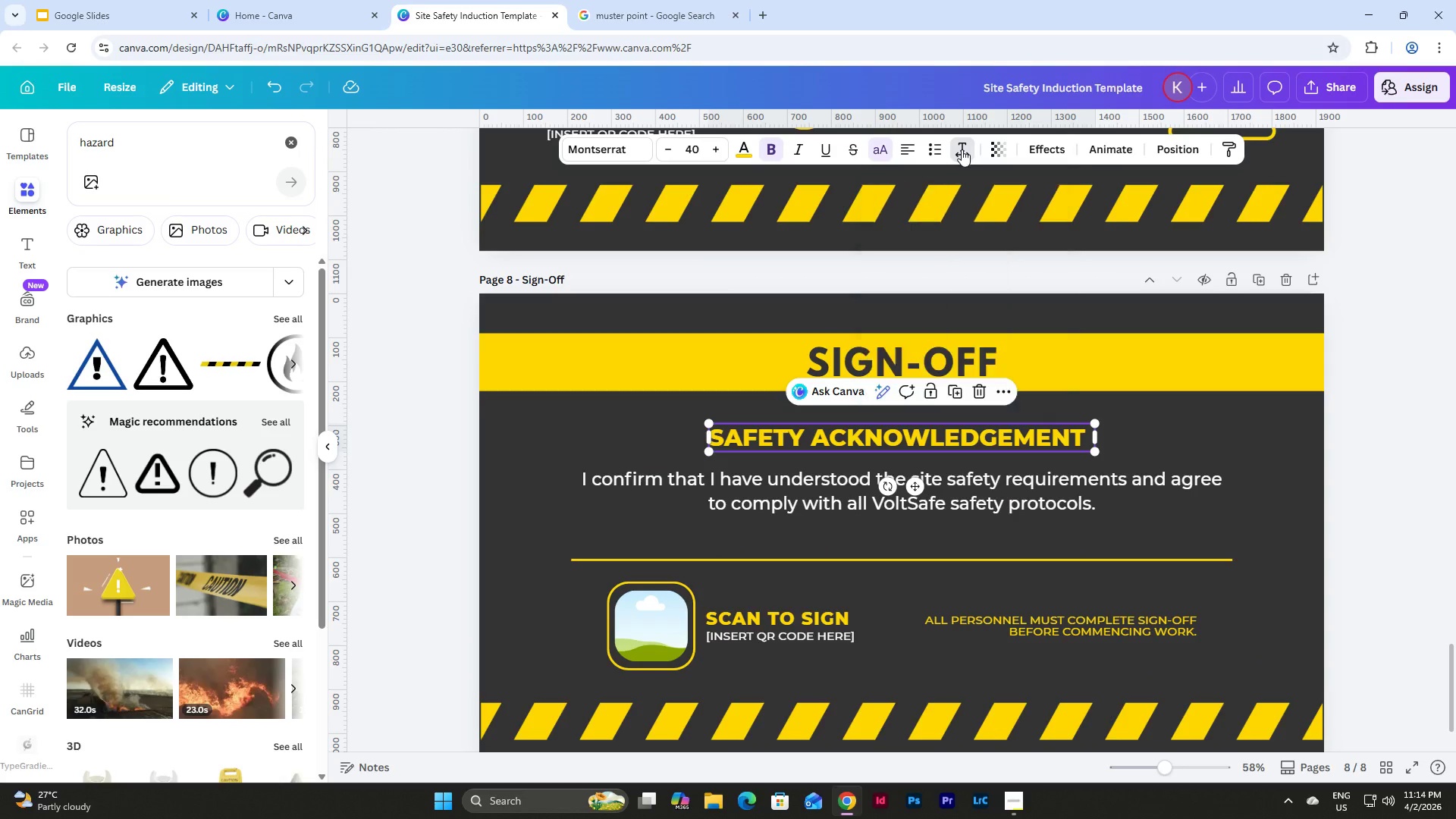 
left_click([962, 149])
 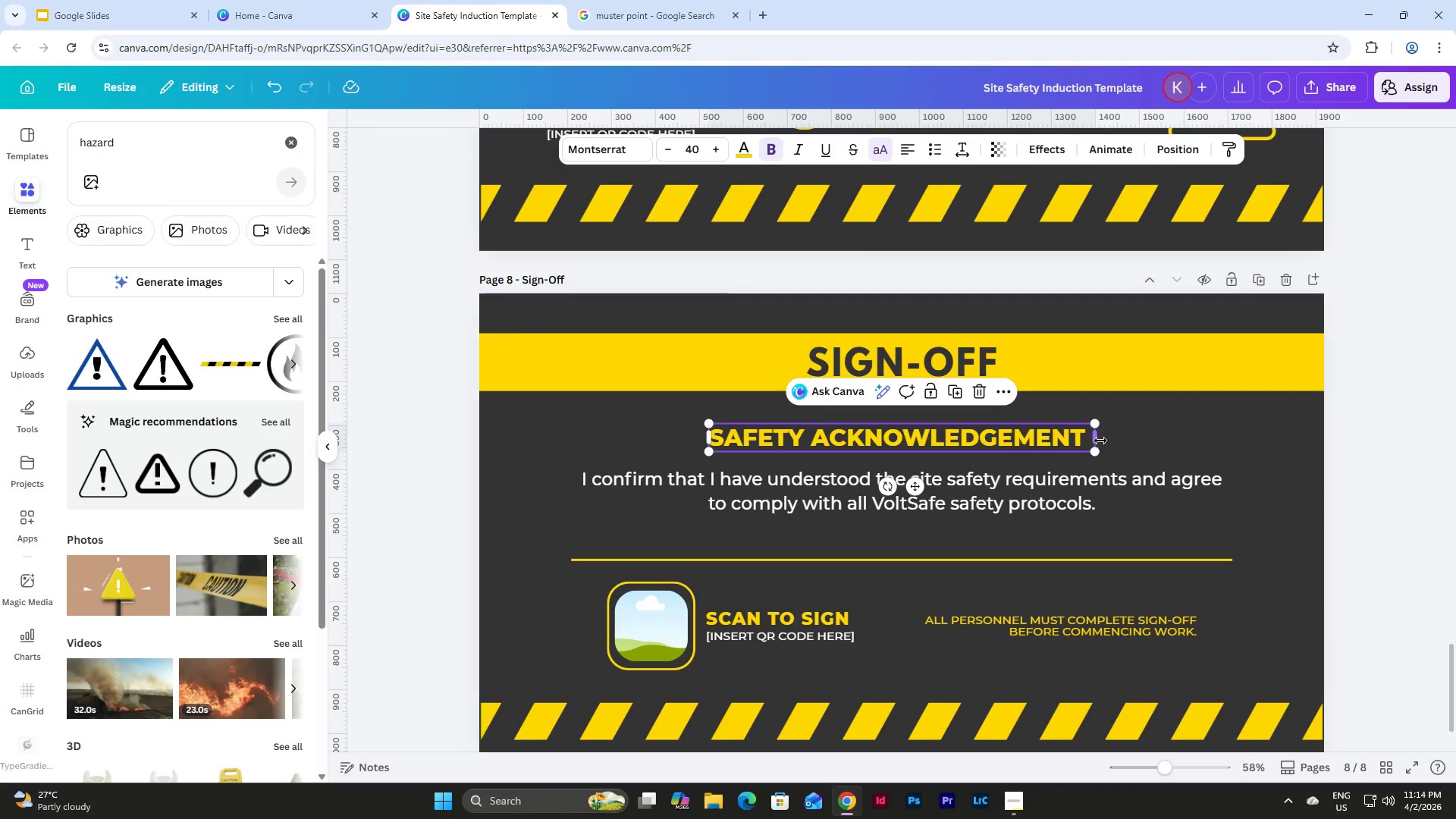 
left_click_drag(start_coordinate=[1100, 440], to_coordinate=[1123, 438])
 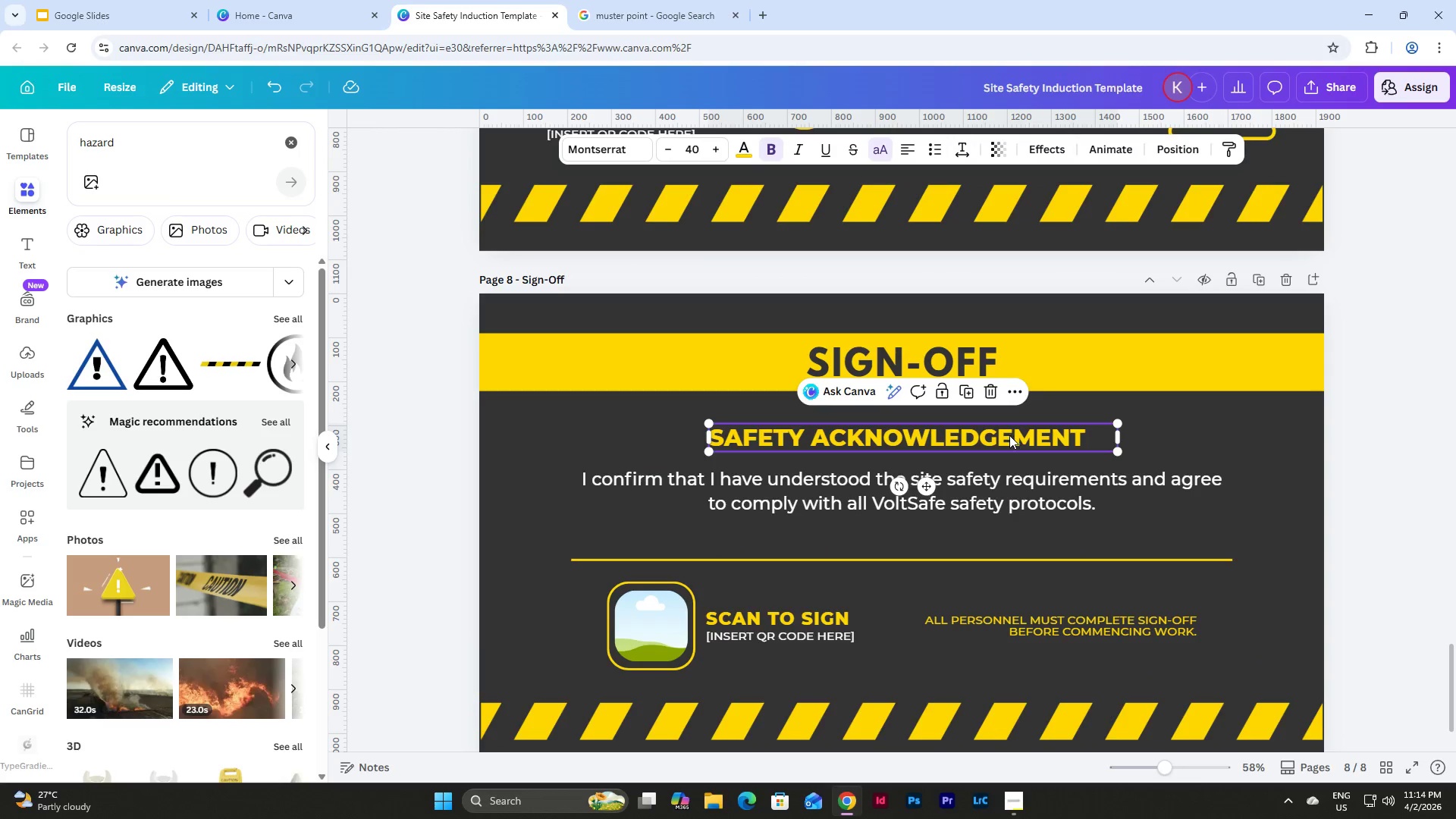 
left_click_drag(start_coordinate=[1010, 435], to_coordinate=[1000, 435])
 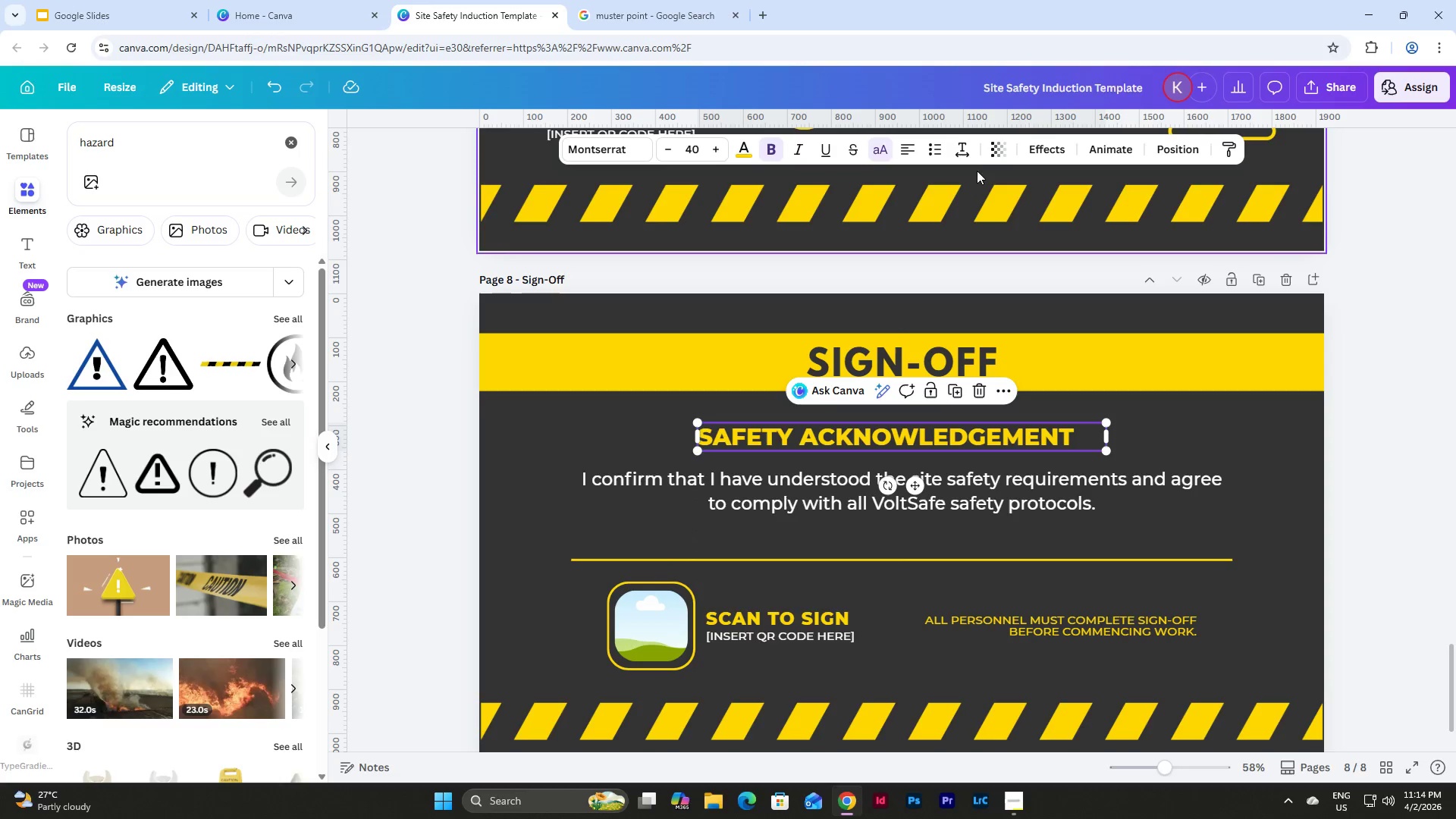 
left_click([966, 152])
 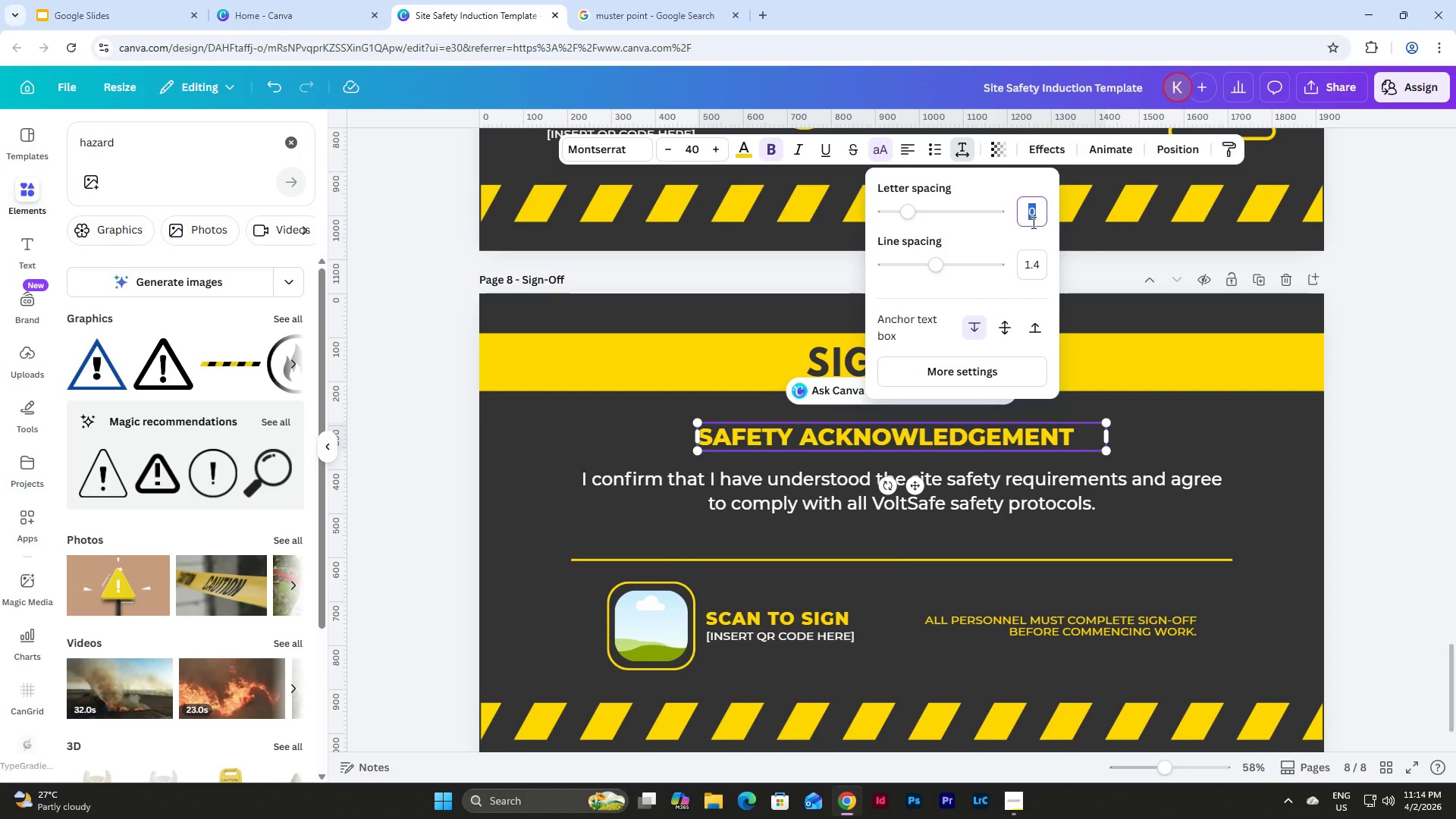 
key(Numpad2)
 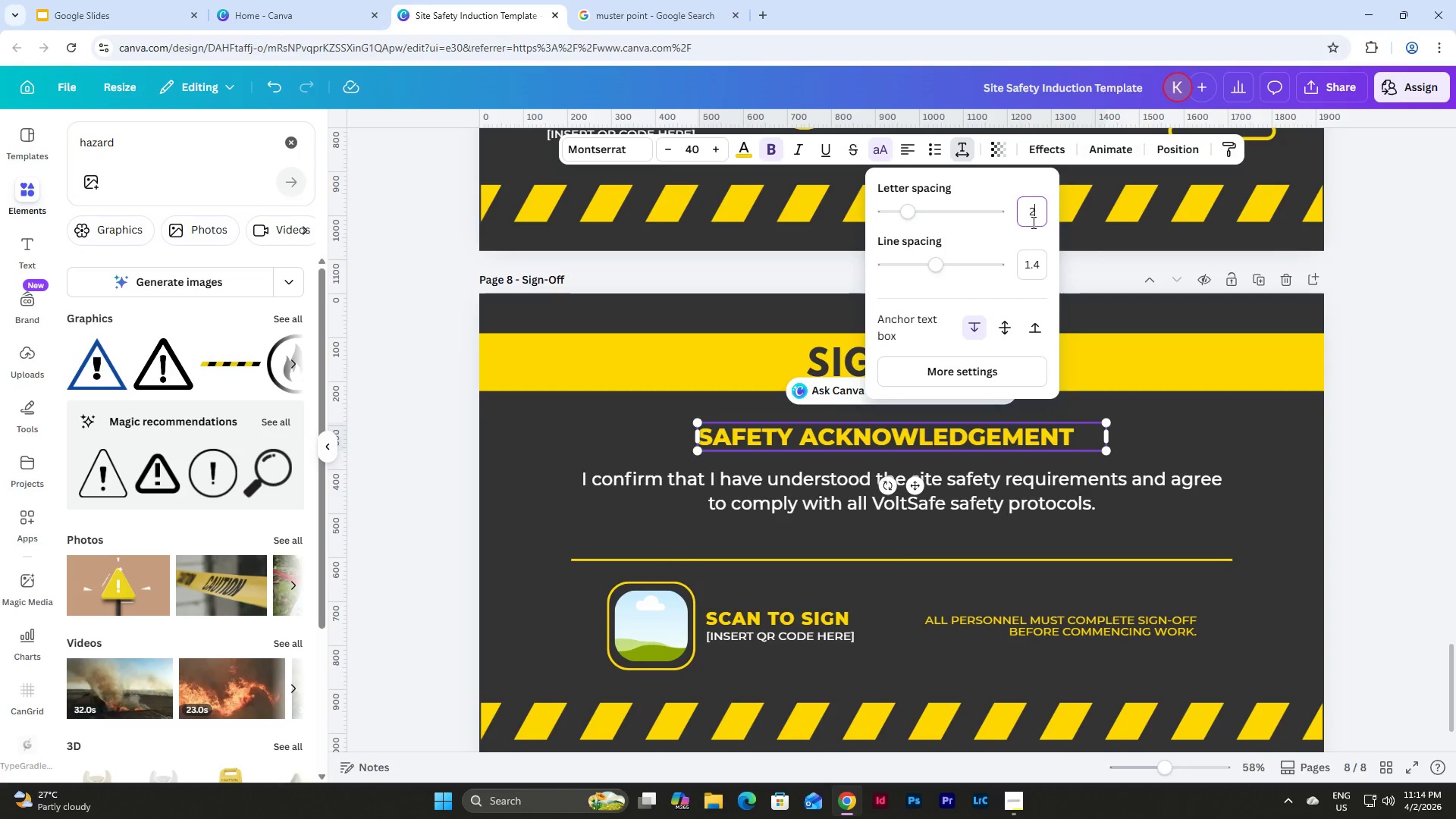 
key(Numpad0)
 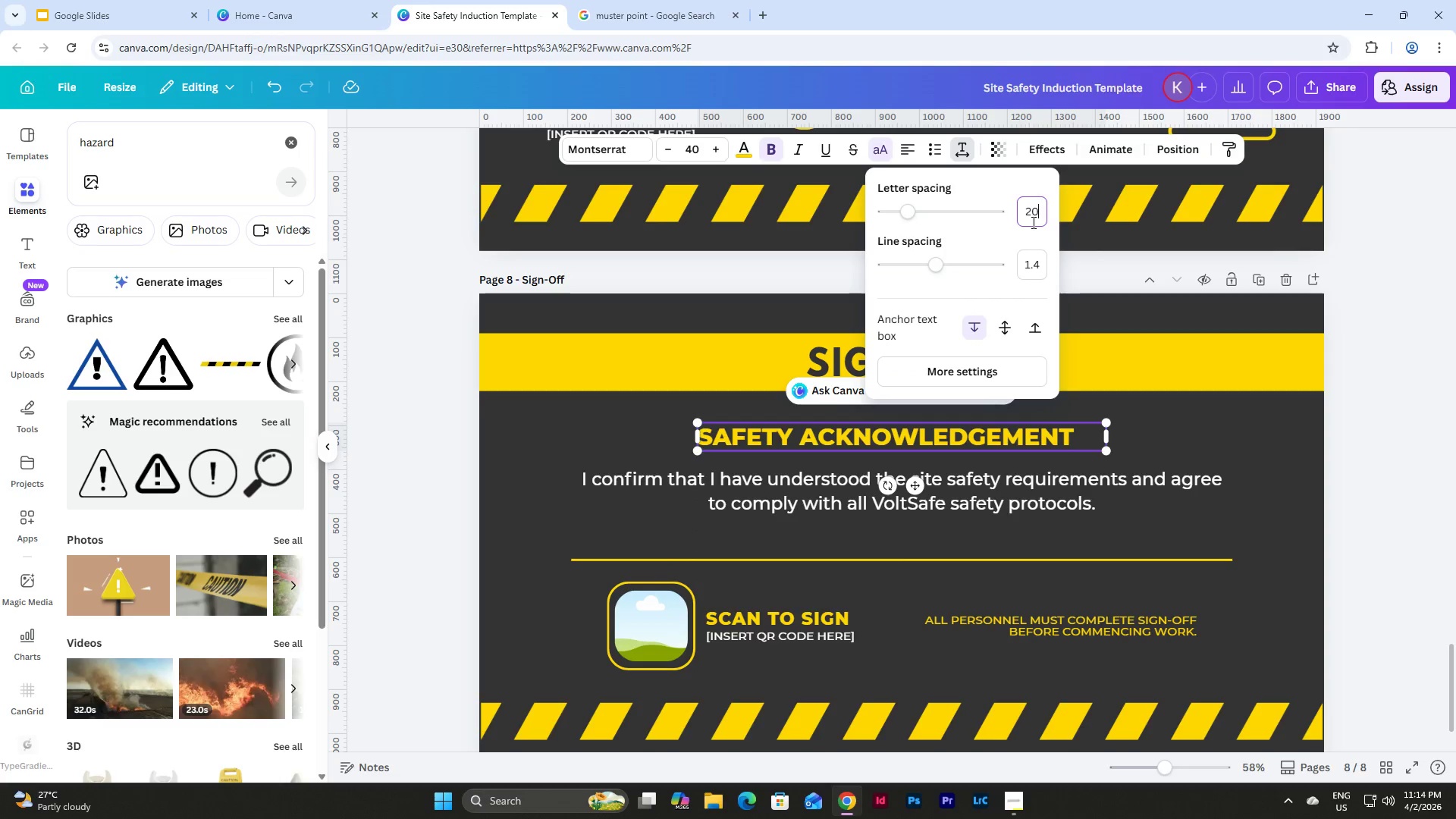 
key(NumpadEnter)
 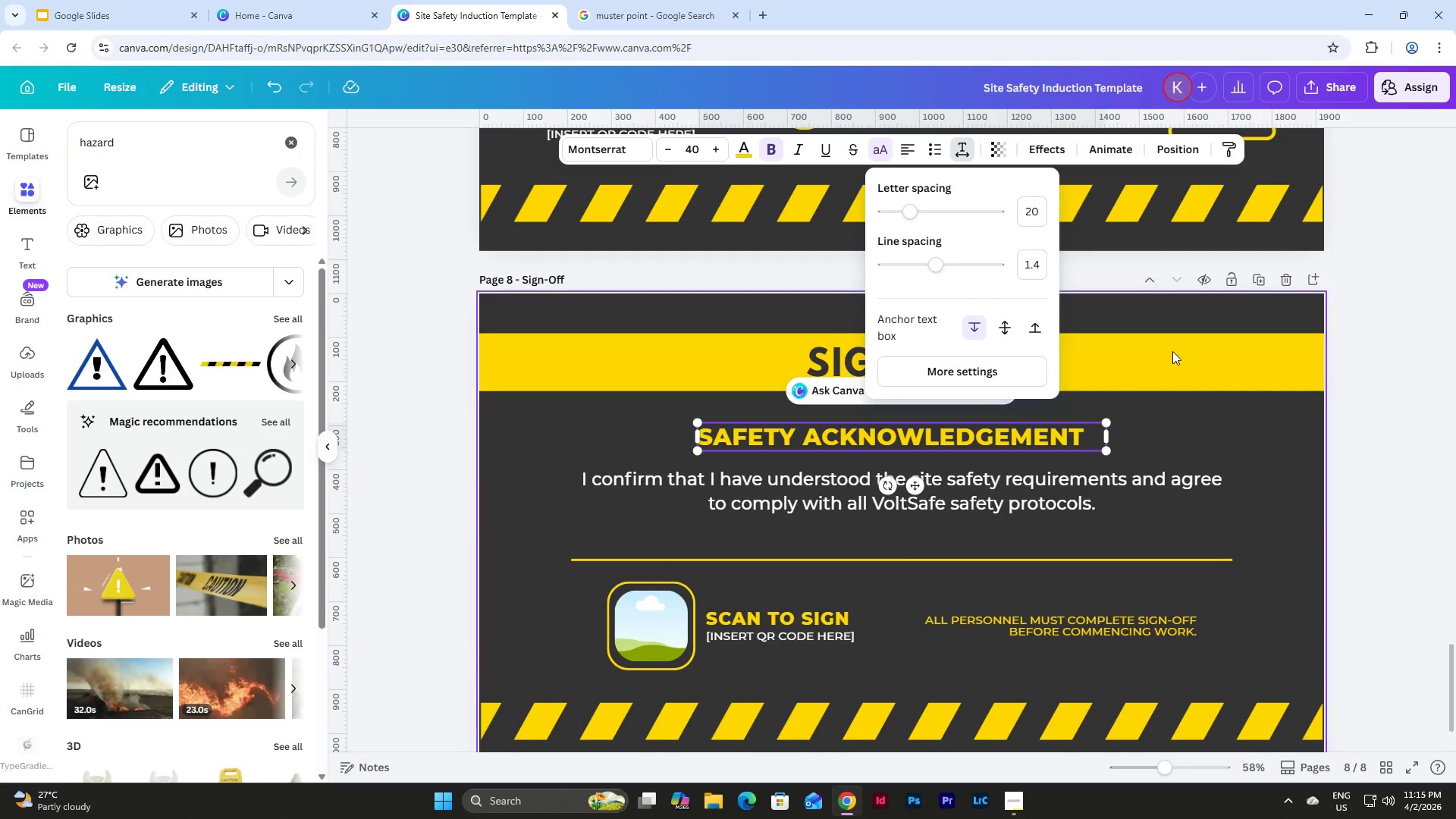 
left_click([1278, 465])
 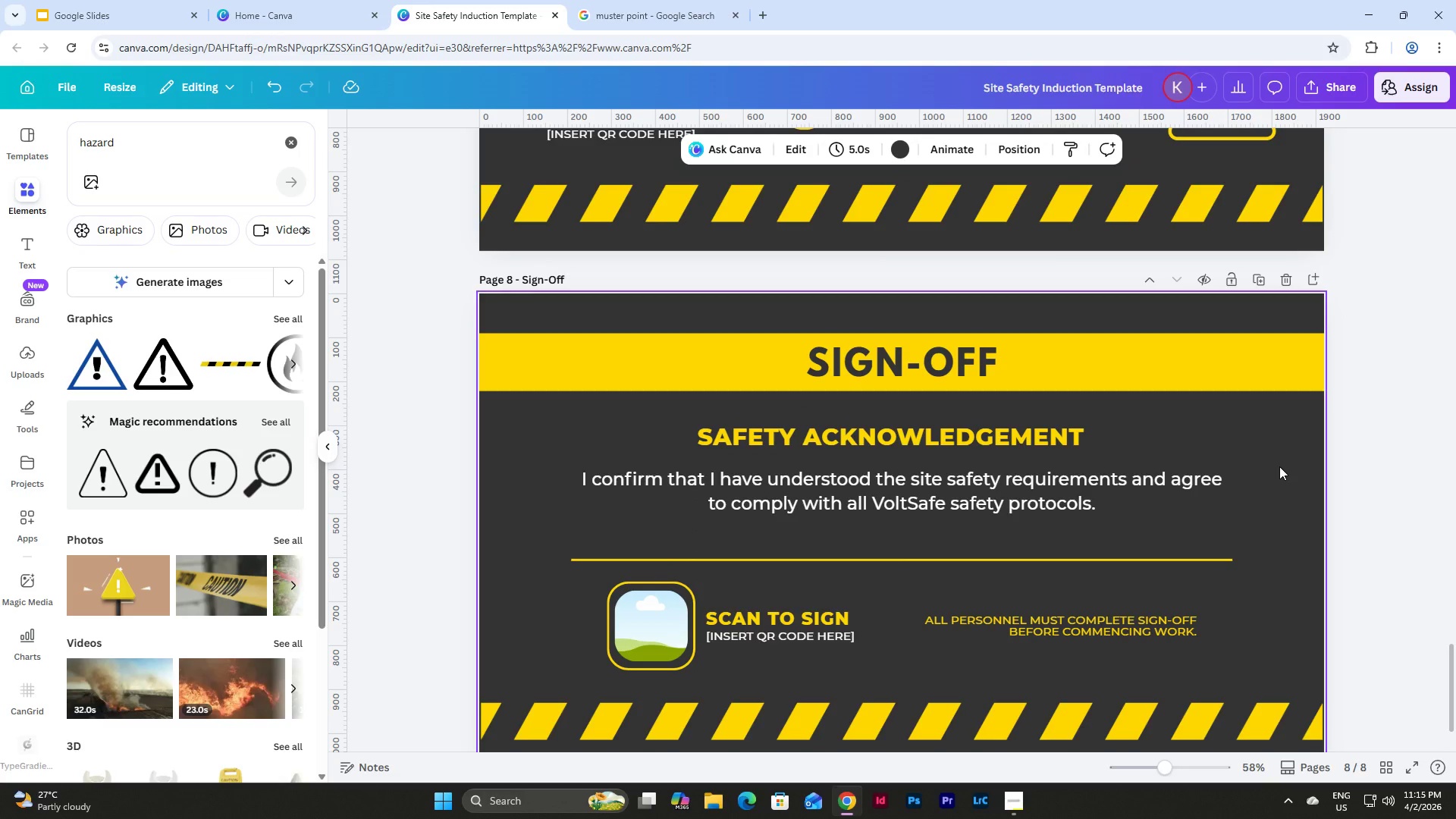 
left_click_drag(start_coordinate=[1308, 608], to_coordinate=[533, 340])
 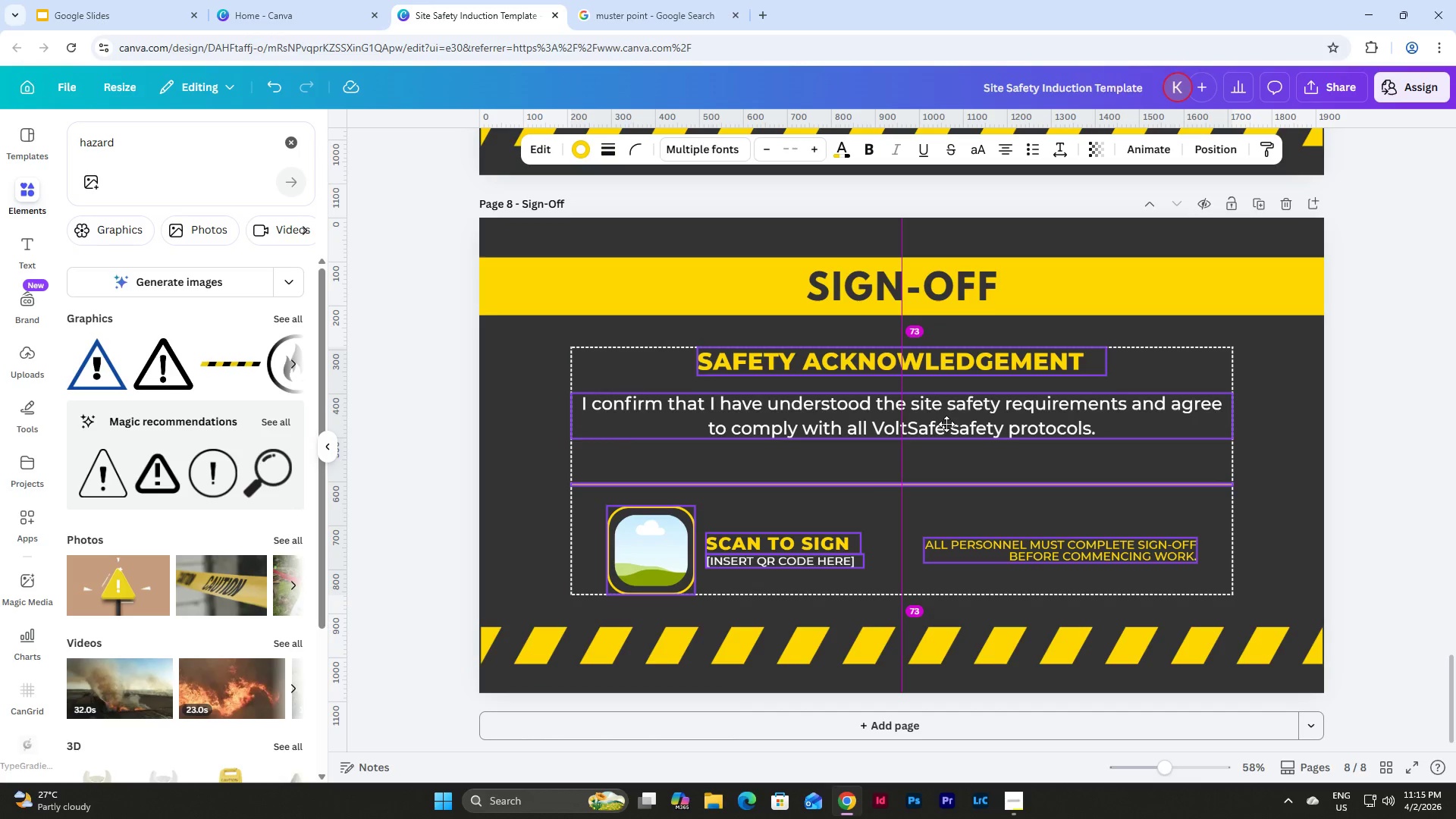 
scroll: coordinate [1279, 466], scroll_direction: down, amount: 1.0
 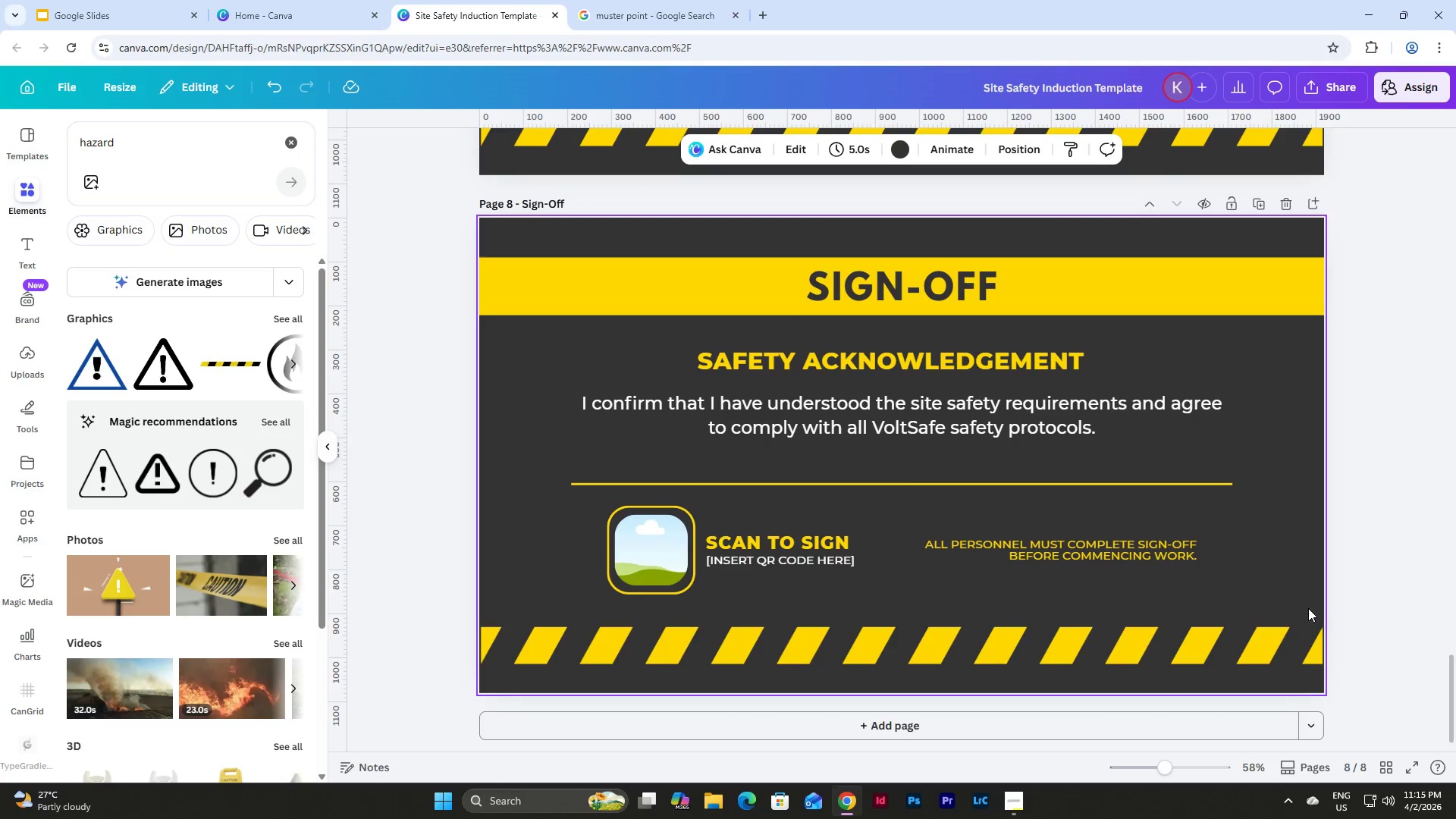 
left_click([1264, 486])
 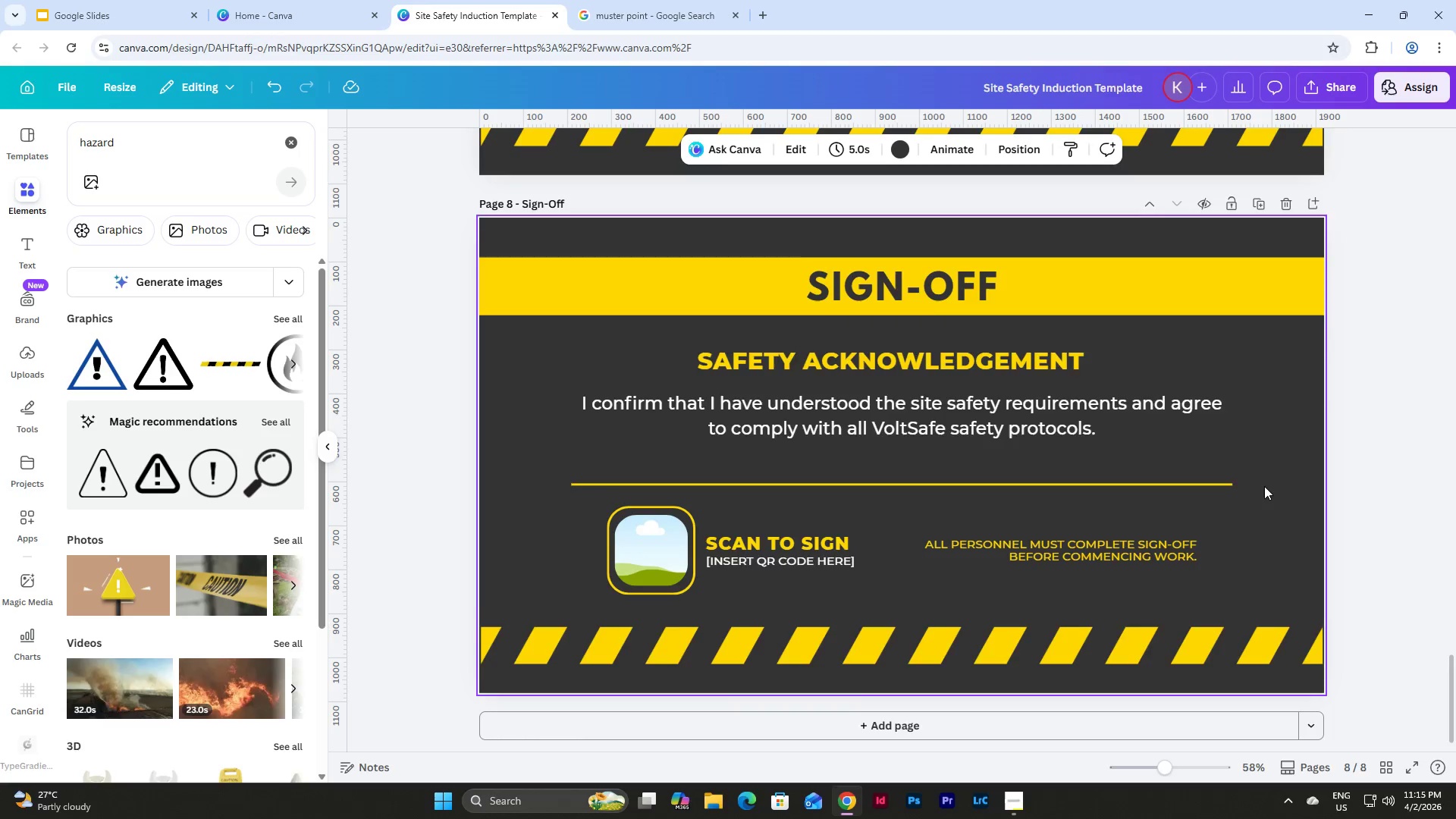 
scroll: coordinate [1264, 486], scroll_direction: down, amount: 2.0
 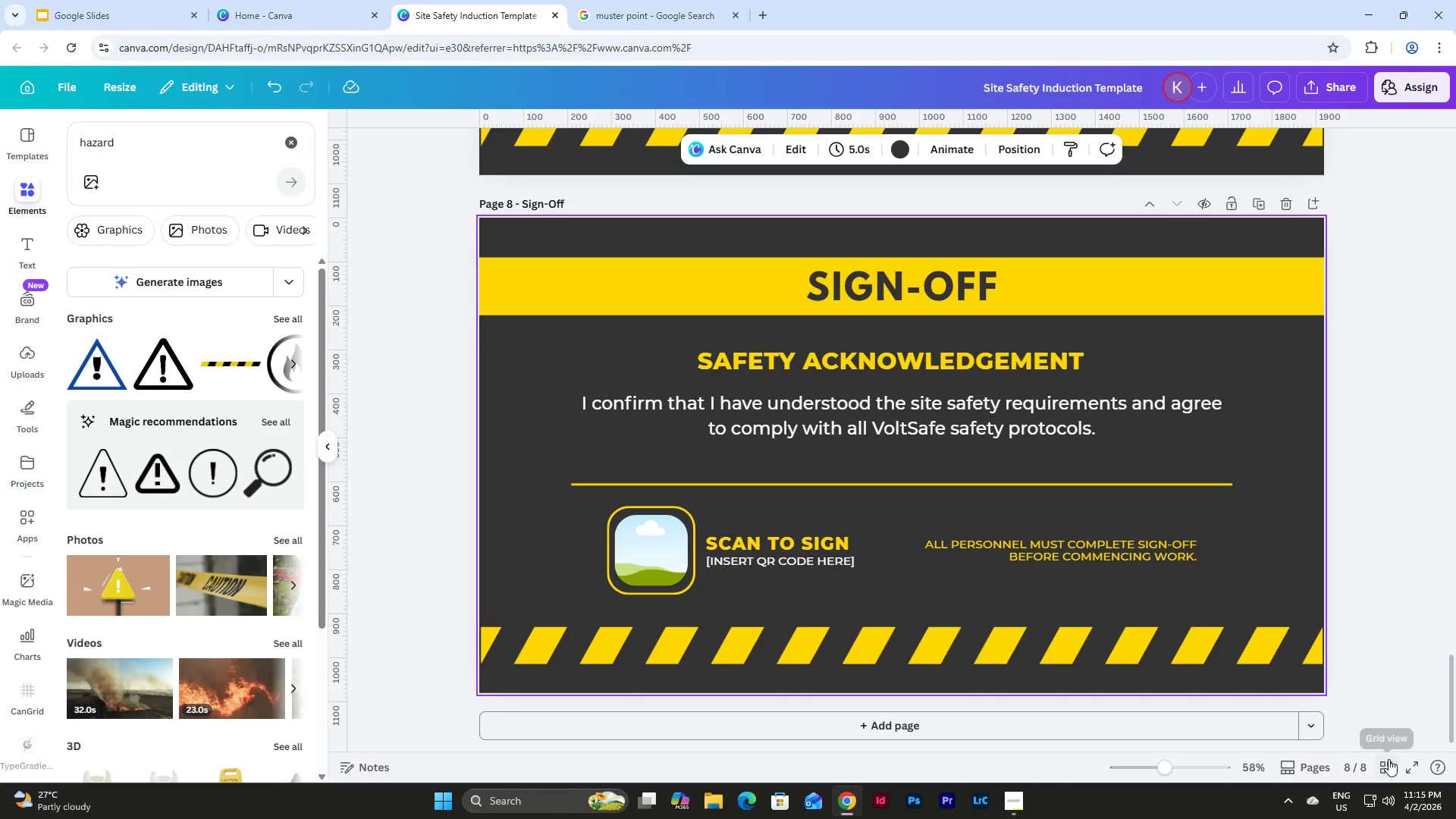 
left_click([1389, 760])
 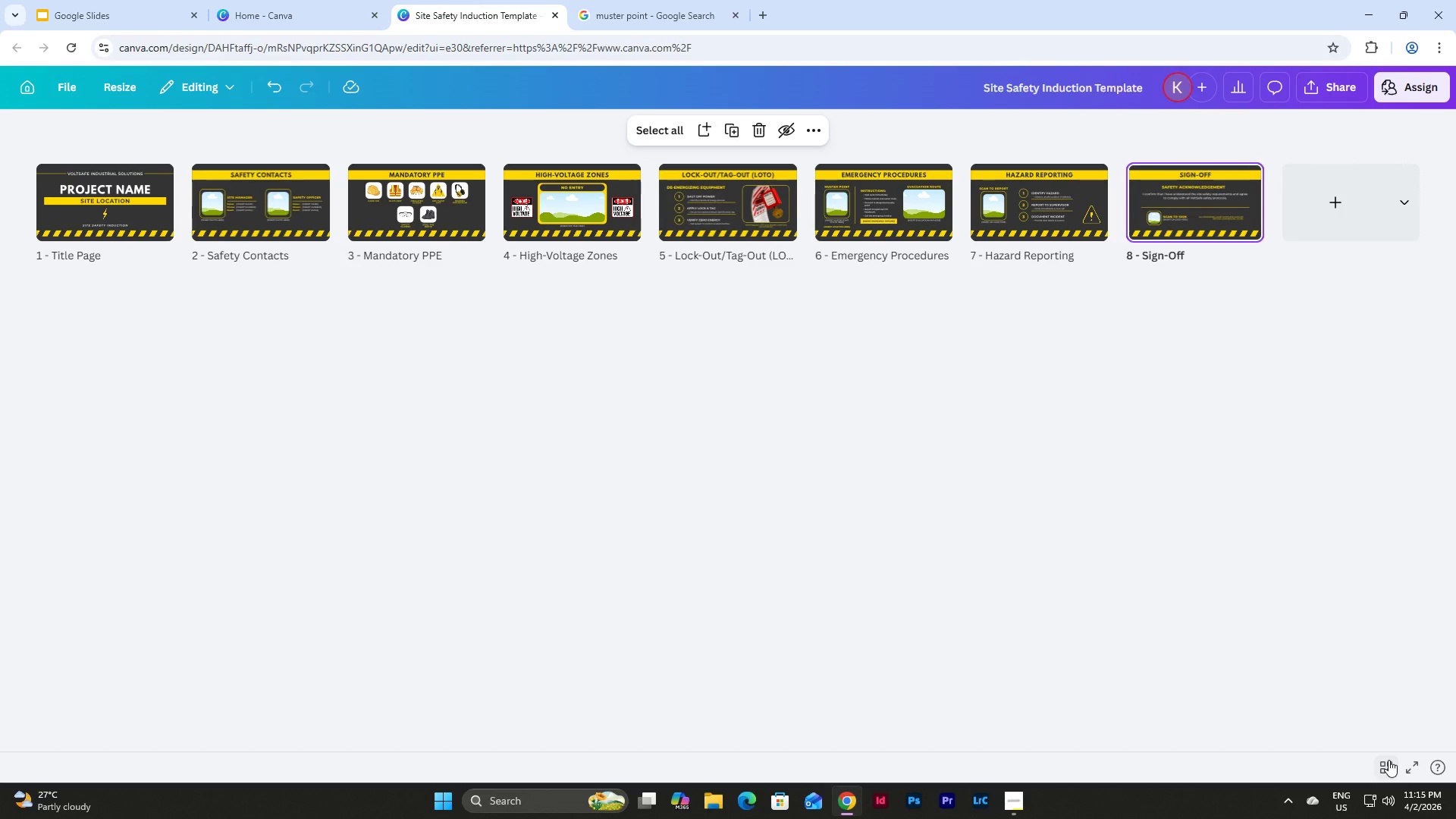 
left_click([1389, 760])
 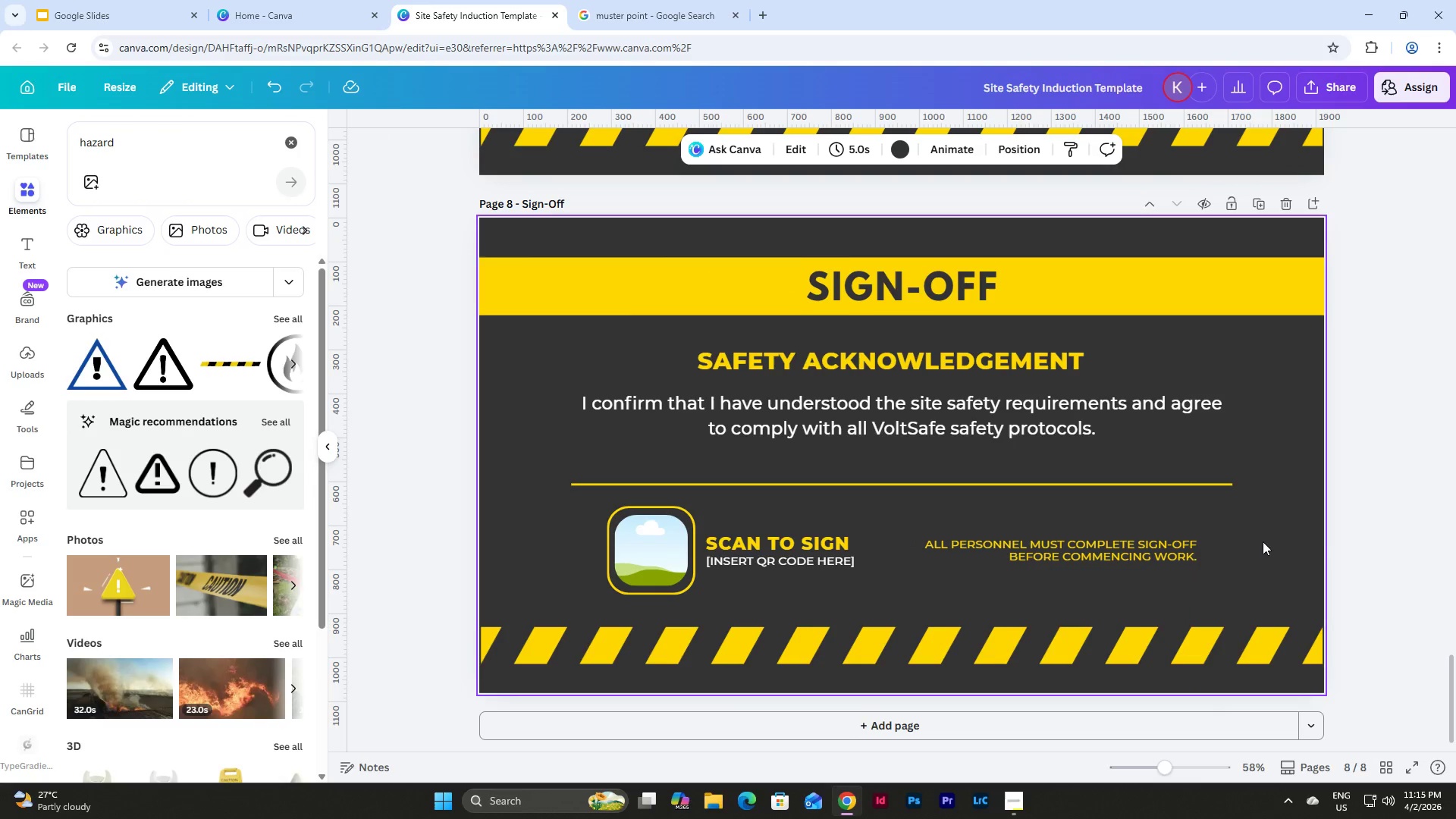 
scroll: coordinate [1351, 539], scroll_direction: up, amount: 12.0
 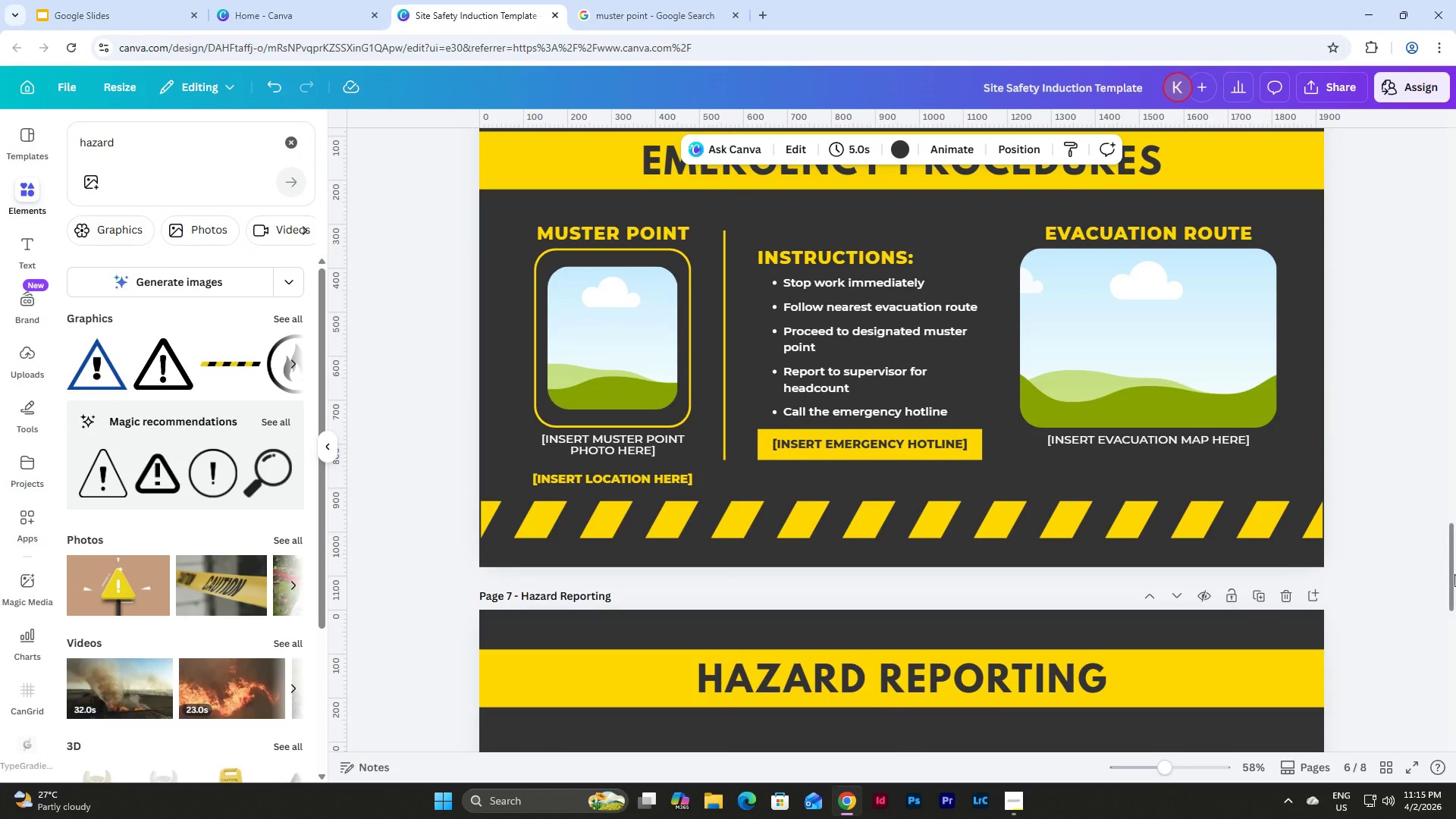 
left_click_drag(start_coordinate=[1454, 574], to_coordinate=[1455, 479])
 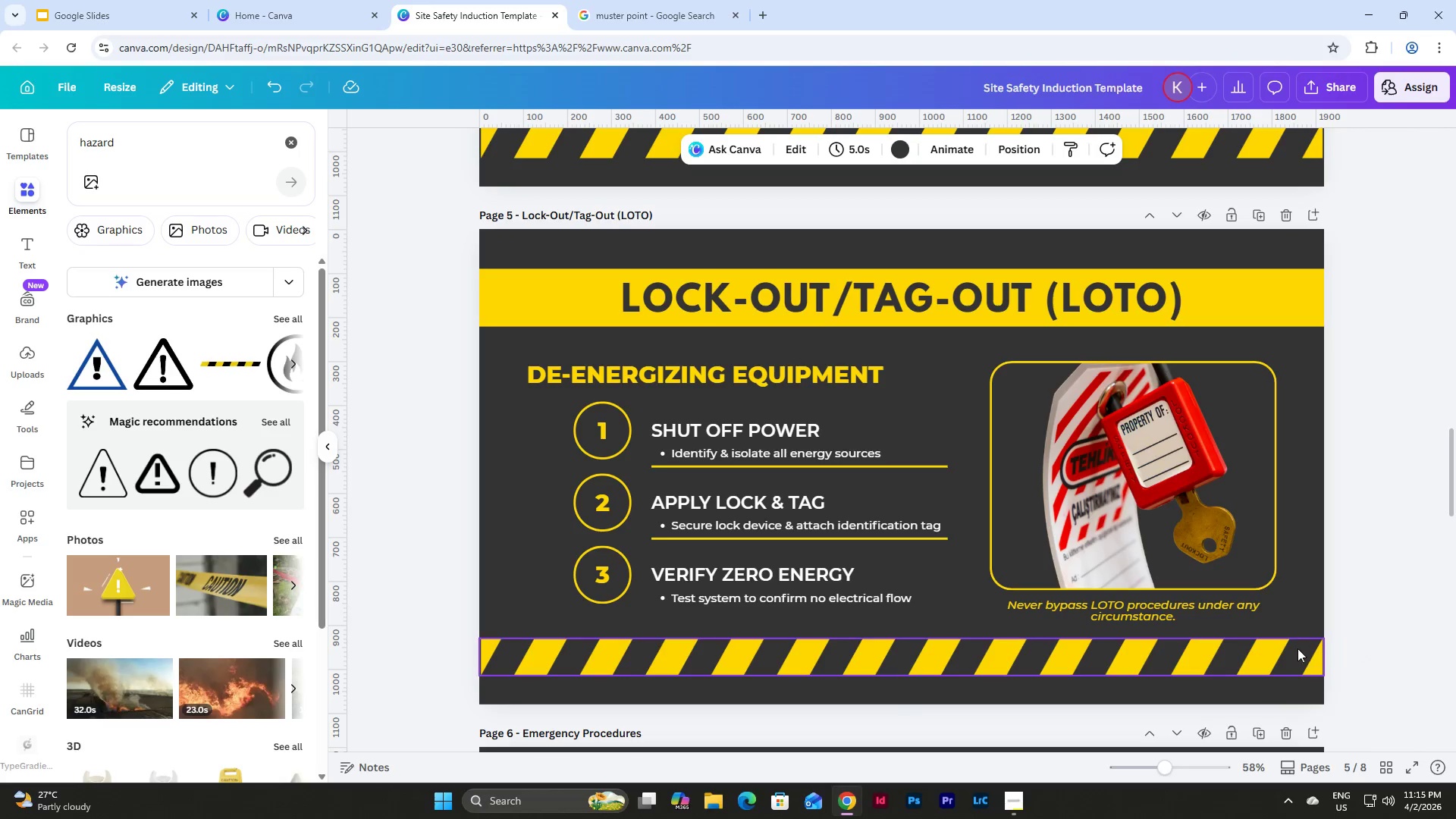 
left_click([1294, 650])
 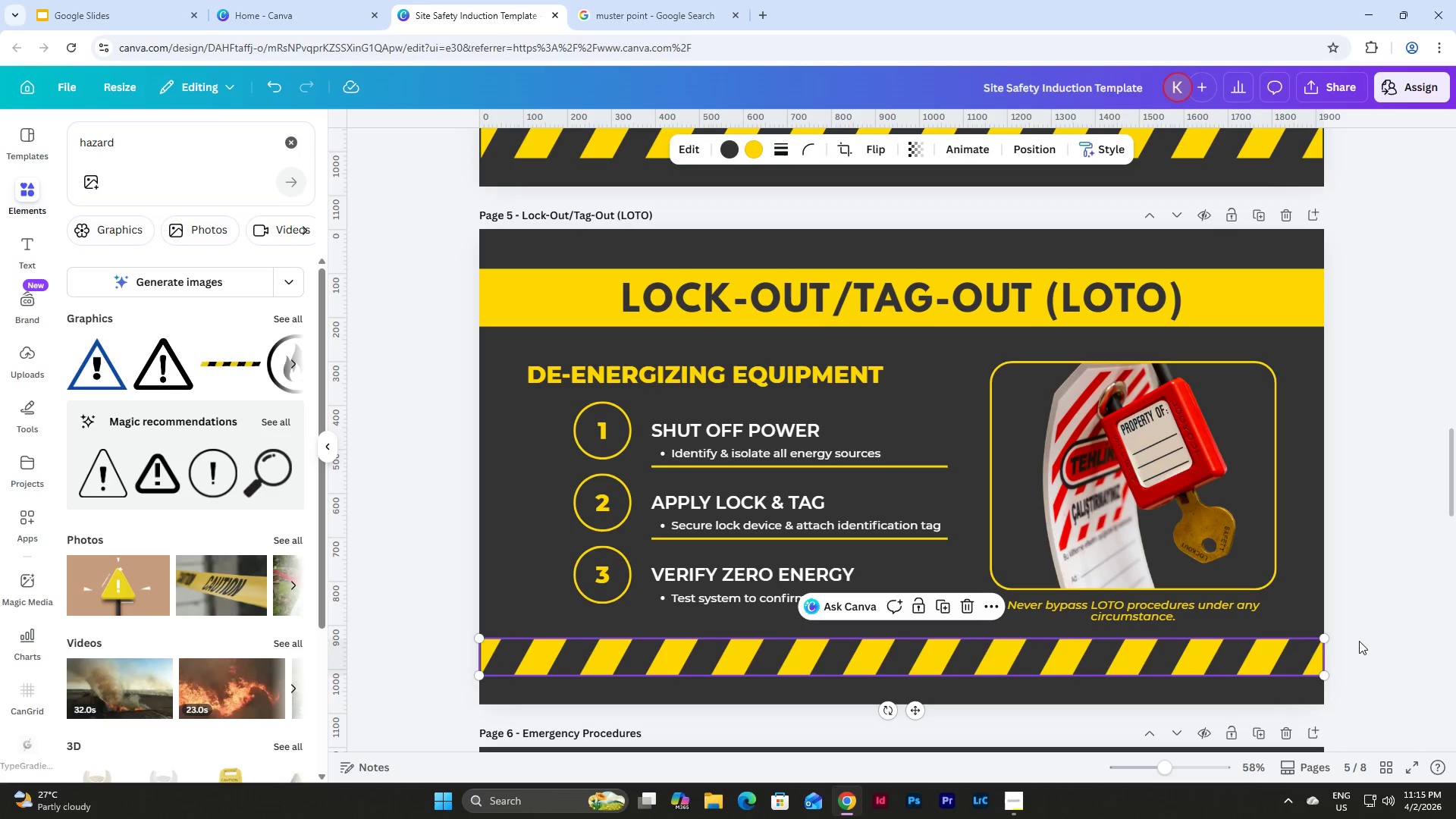 
left_click([1385, 625])
 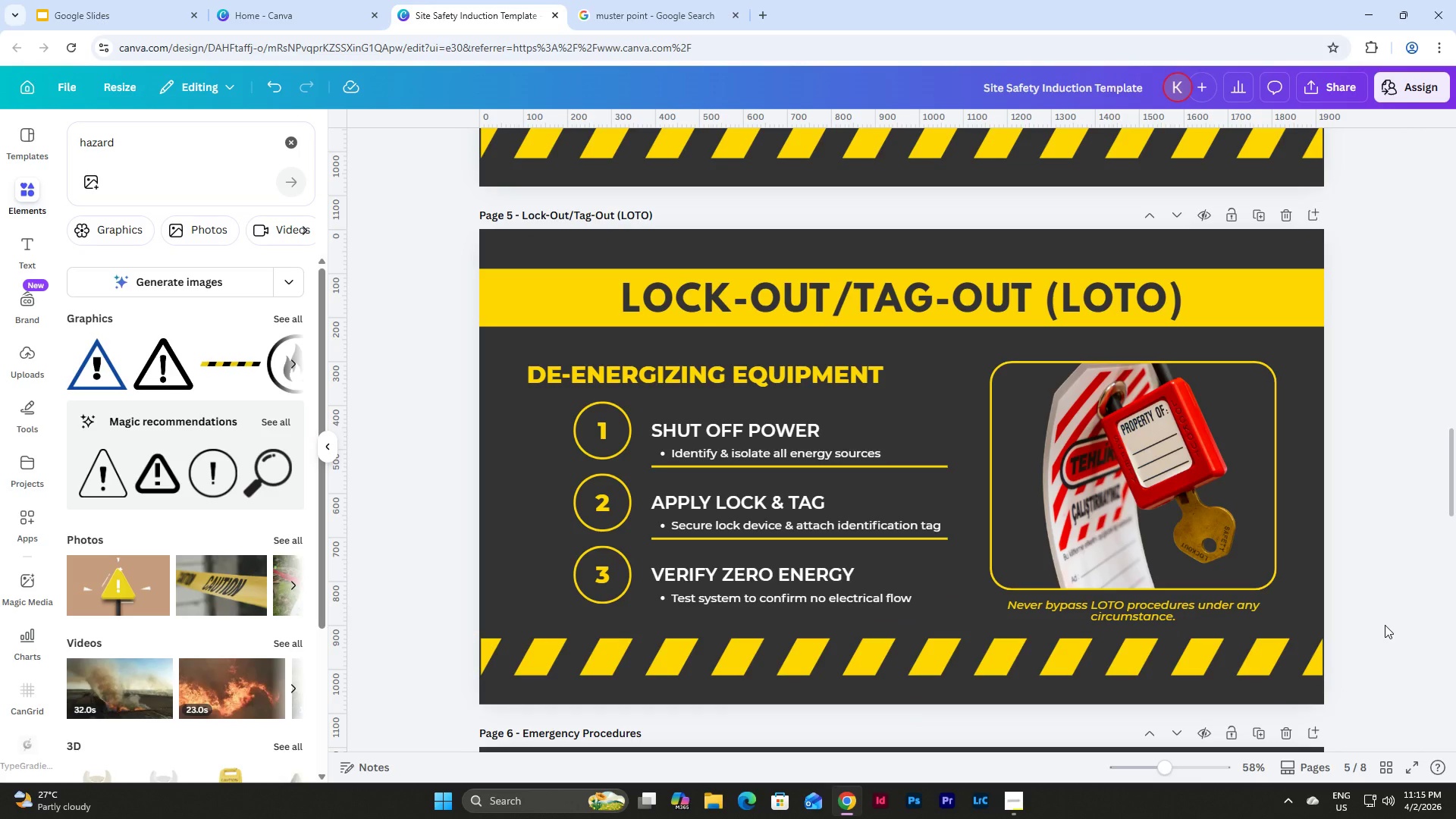 
scroll: coordinate [1385, 625], scroll_direction: up, amount: 17.0
 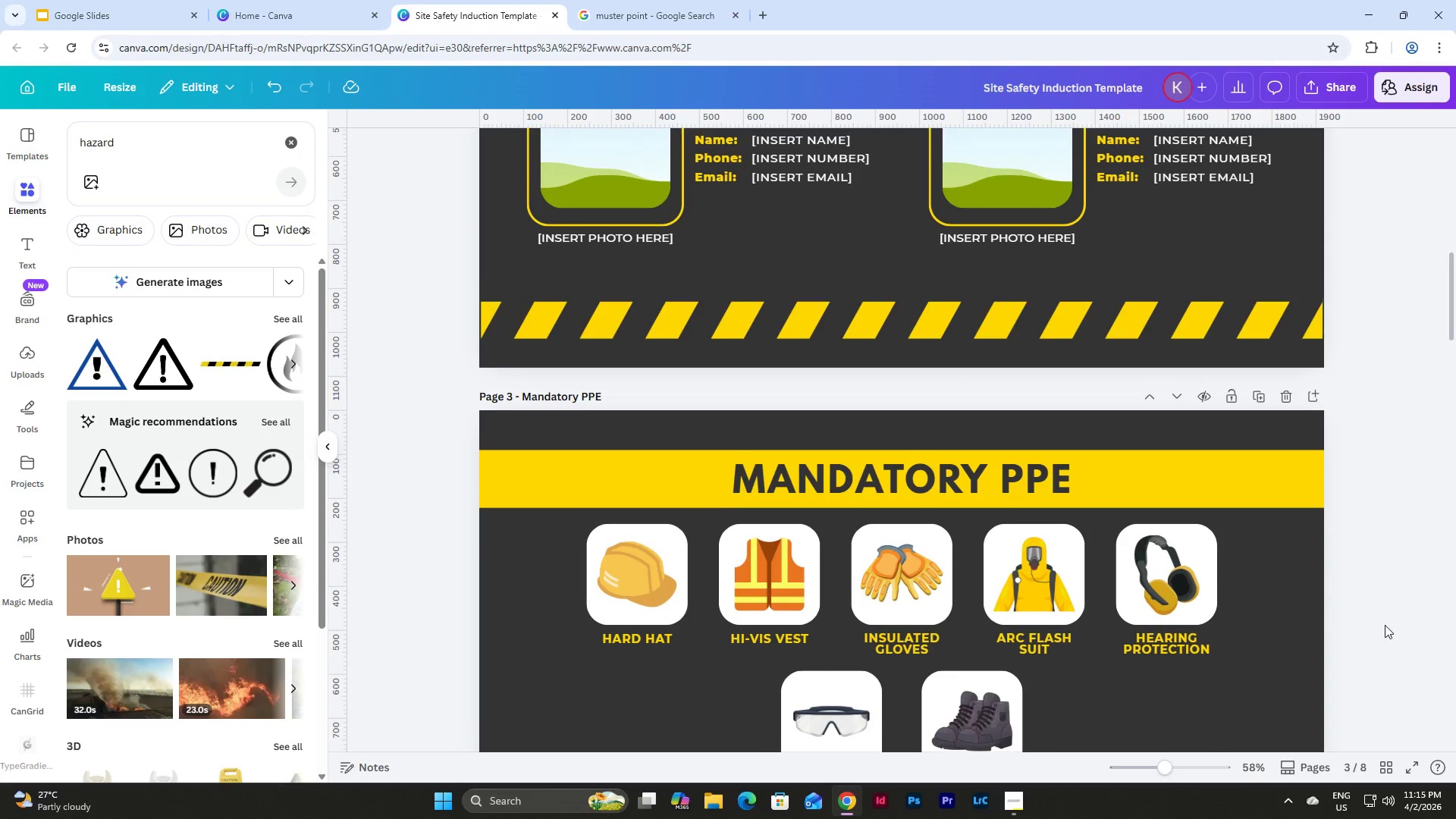 
scroll: coordinate [1385, 639], scroll_direction: down, amount: 2.0
 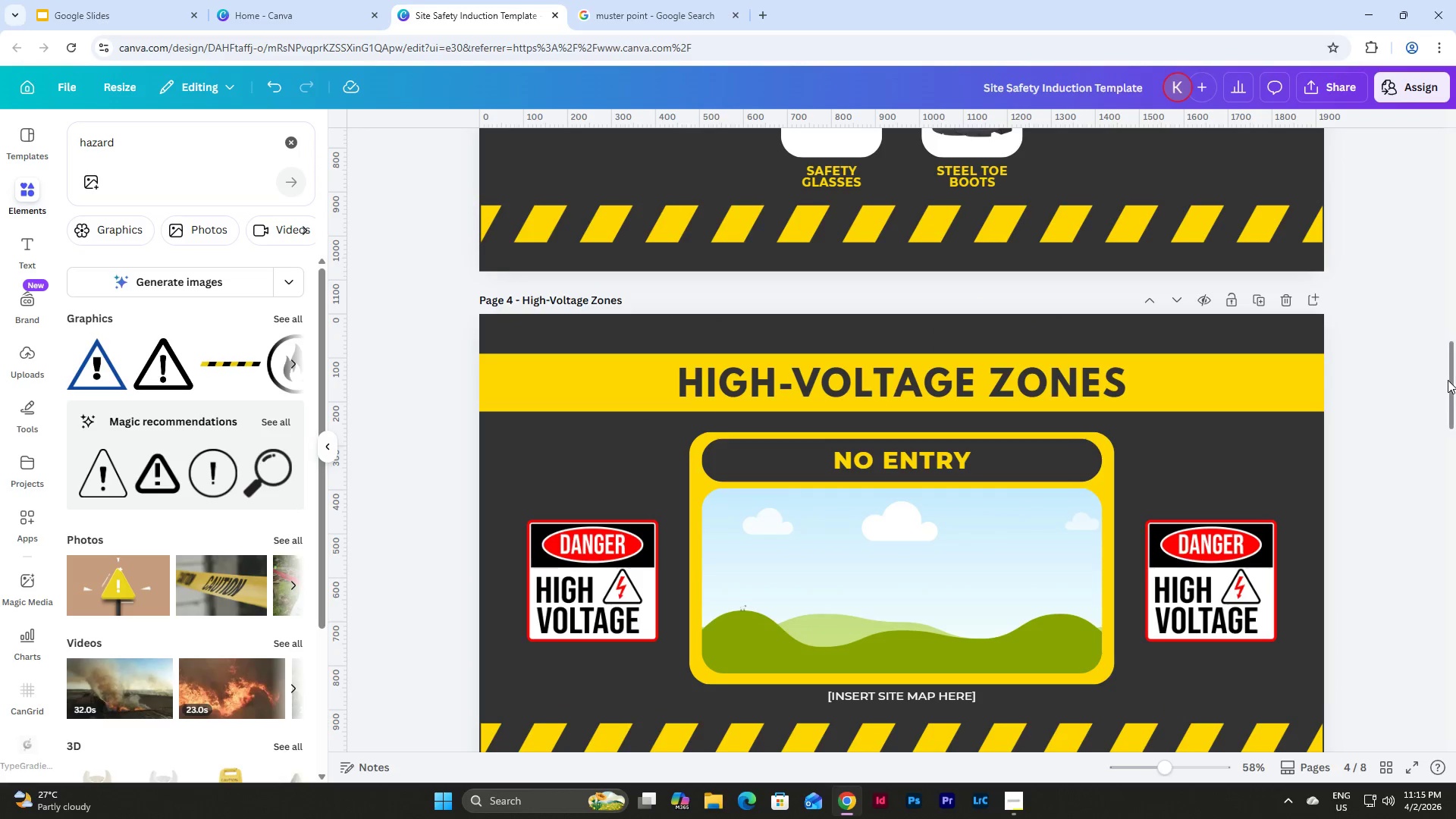 
left_click_drag(start_coordinate=[1450, 377], to_coordinate=[1455, 721])
 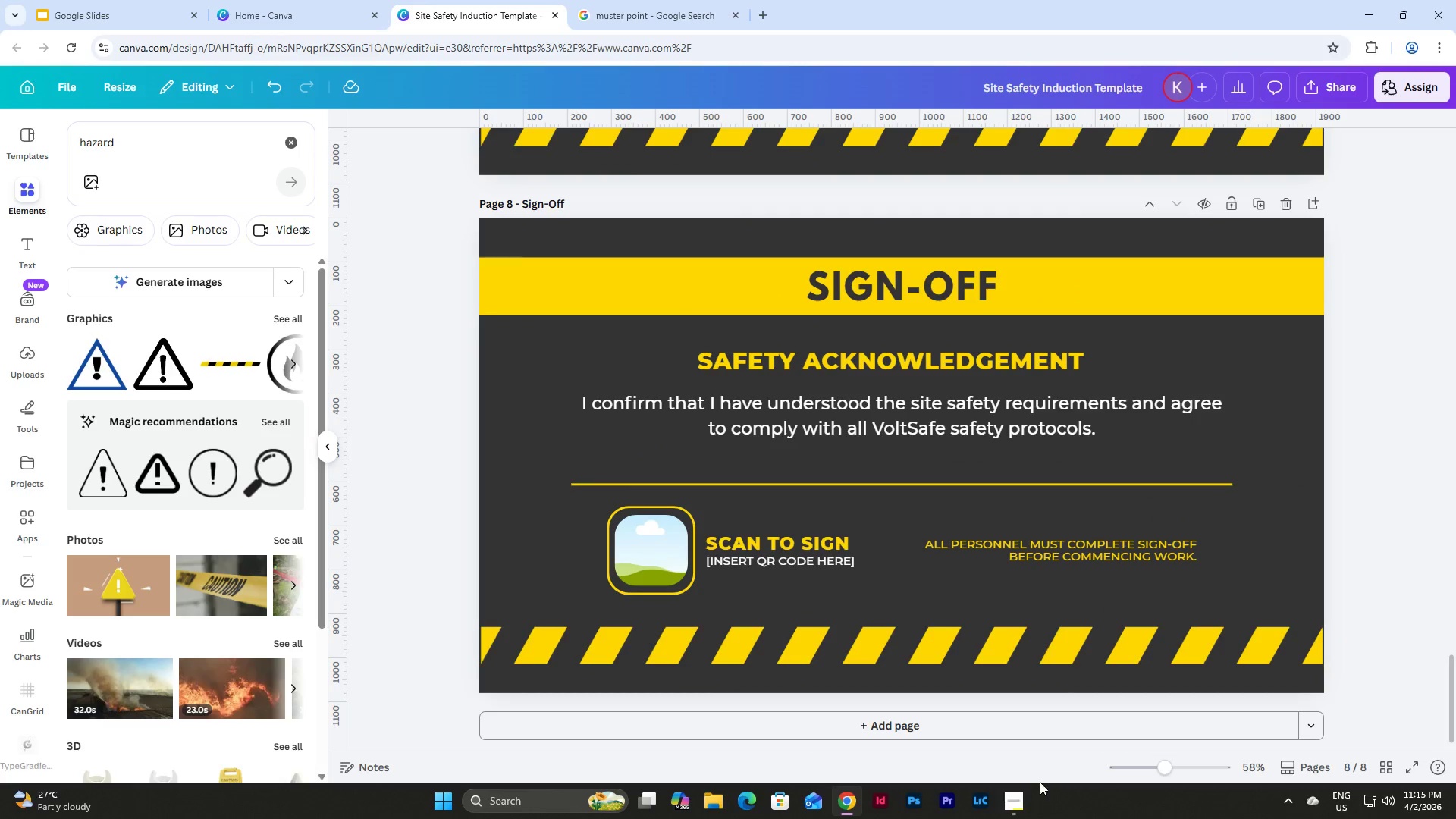 
left_click_drag(start_coordinate=[1017, 802], to_coordinate=[1016, 806])
 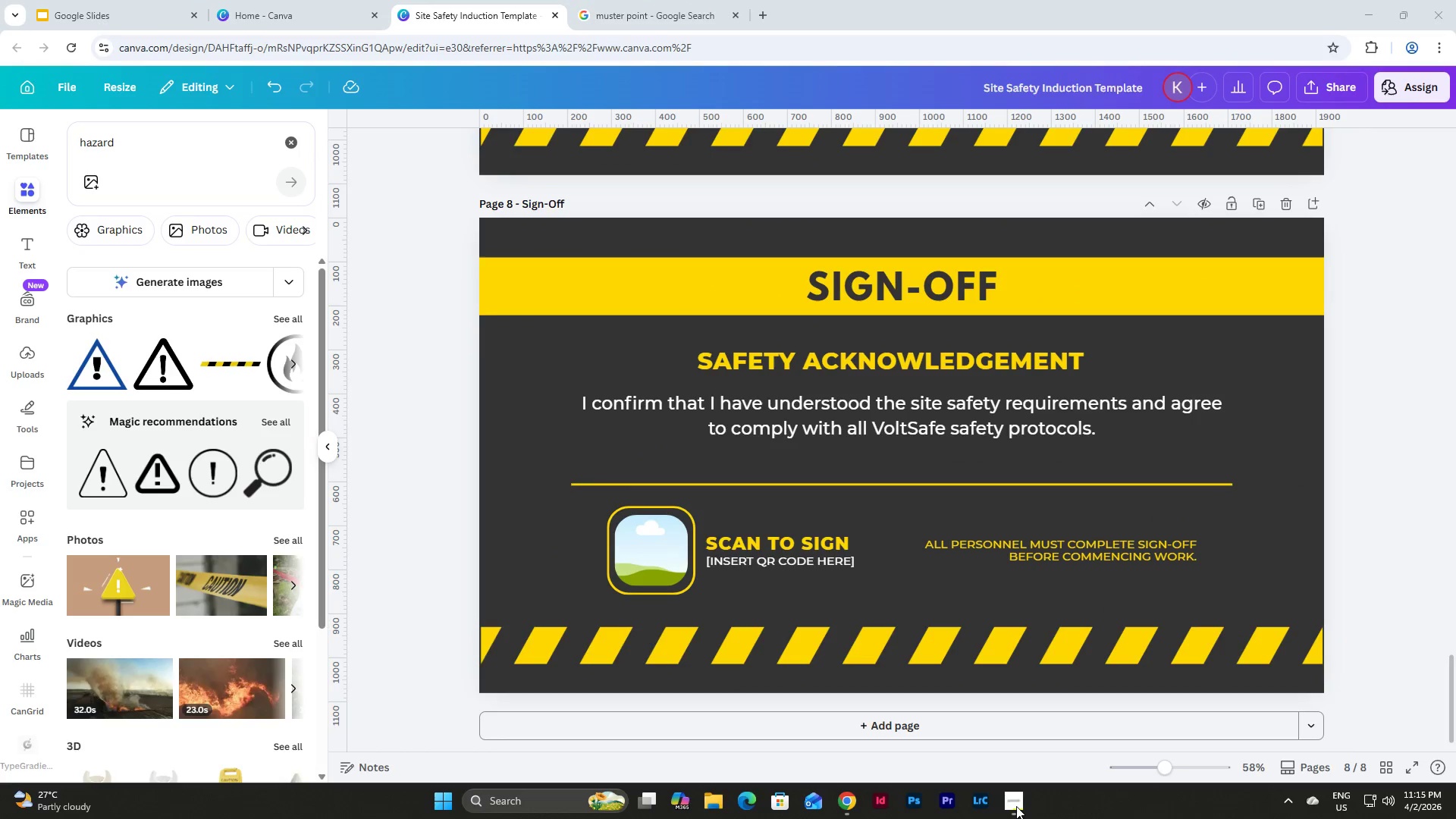 
left_click([1016, 806])